 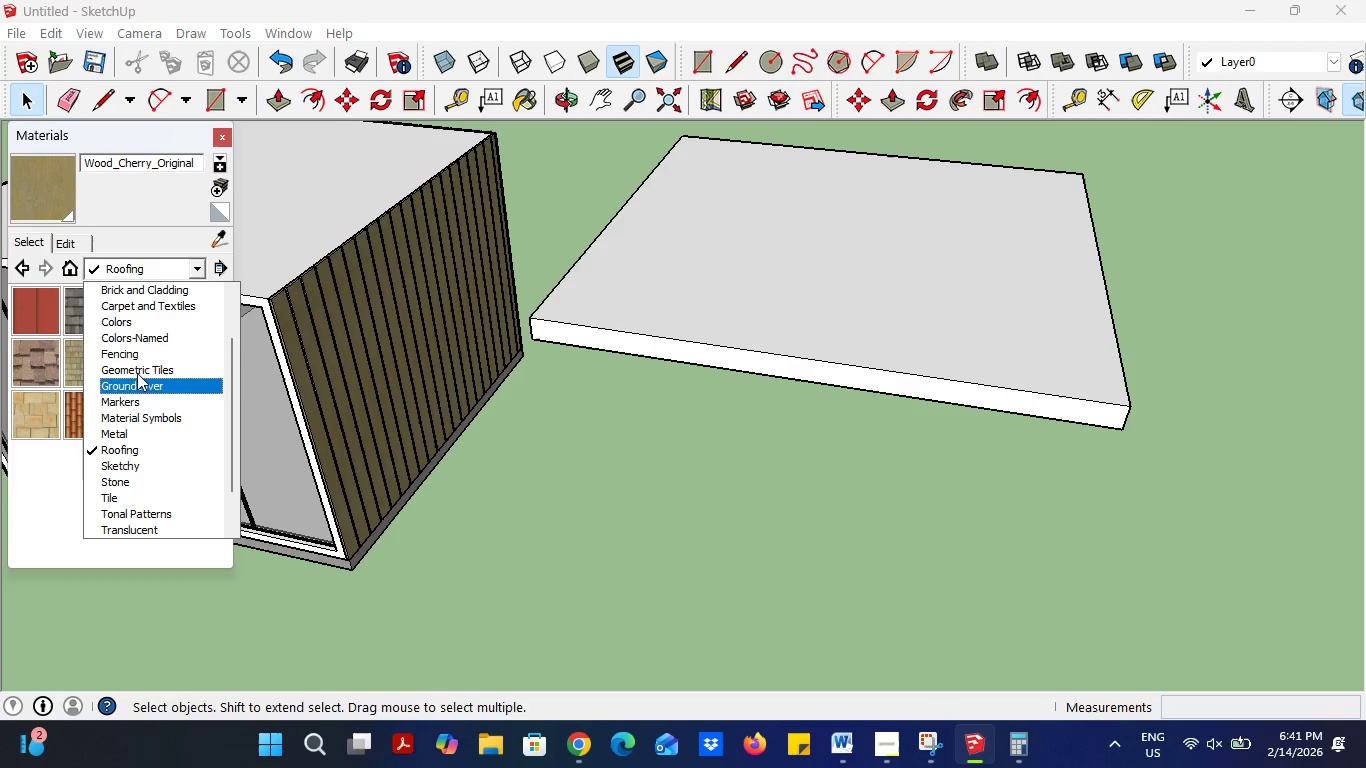 
scroll: coordinate [142, 333], scroll_direction: up, amount: 3.0
 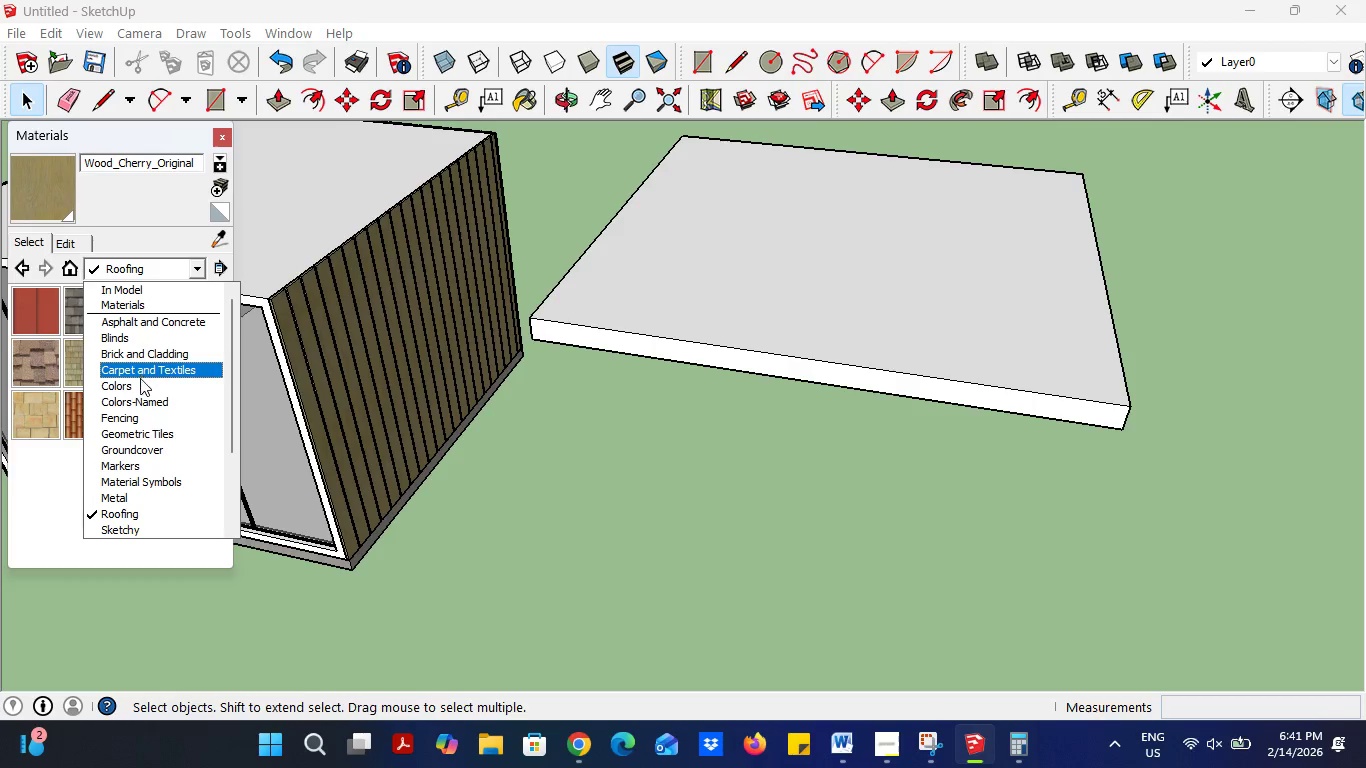 
left_click([151, 371])
 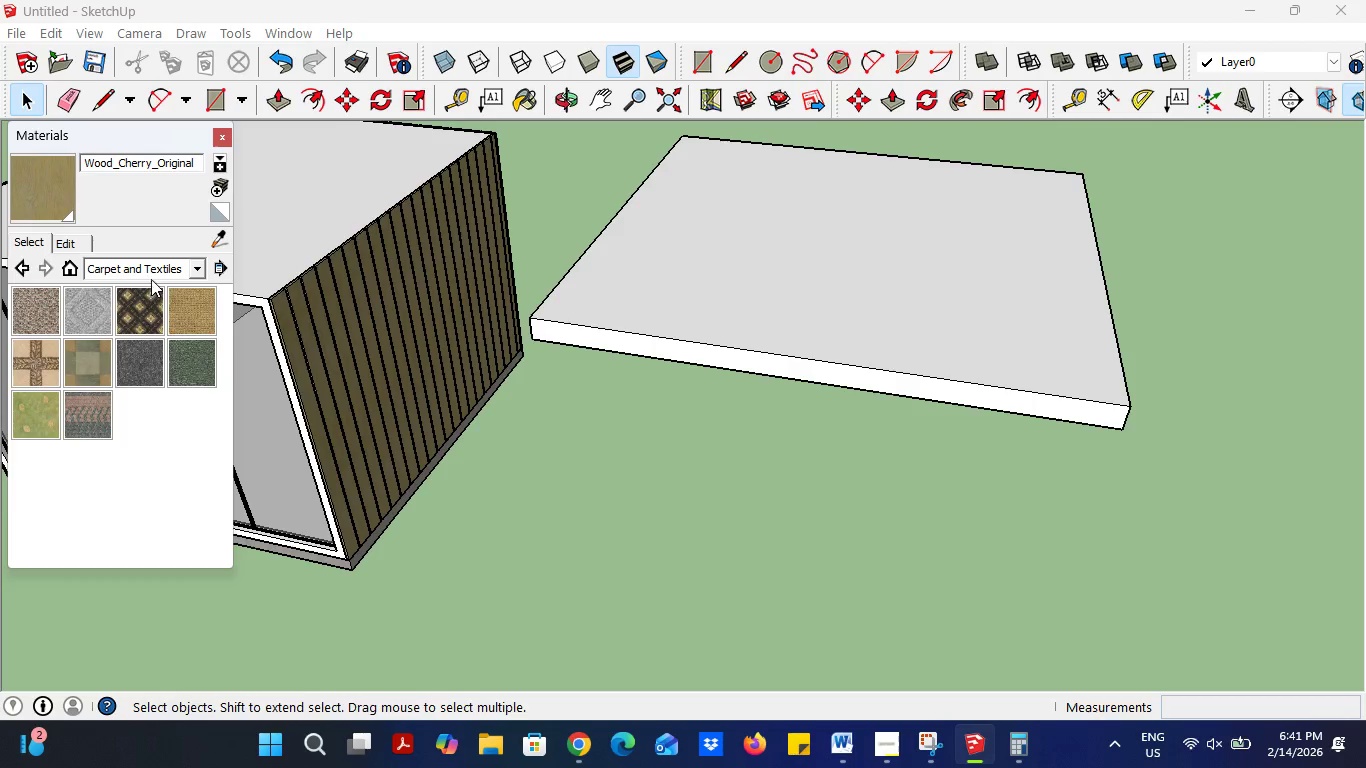 
left_click([151, 271])
 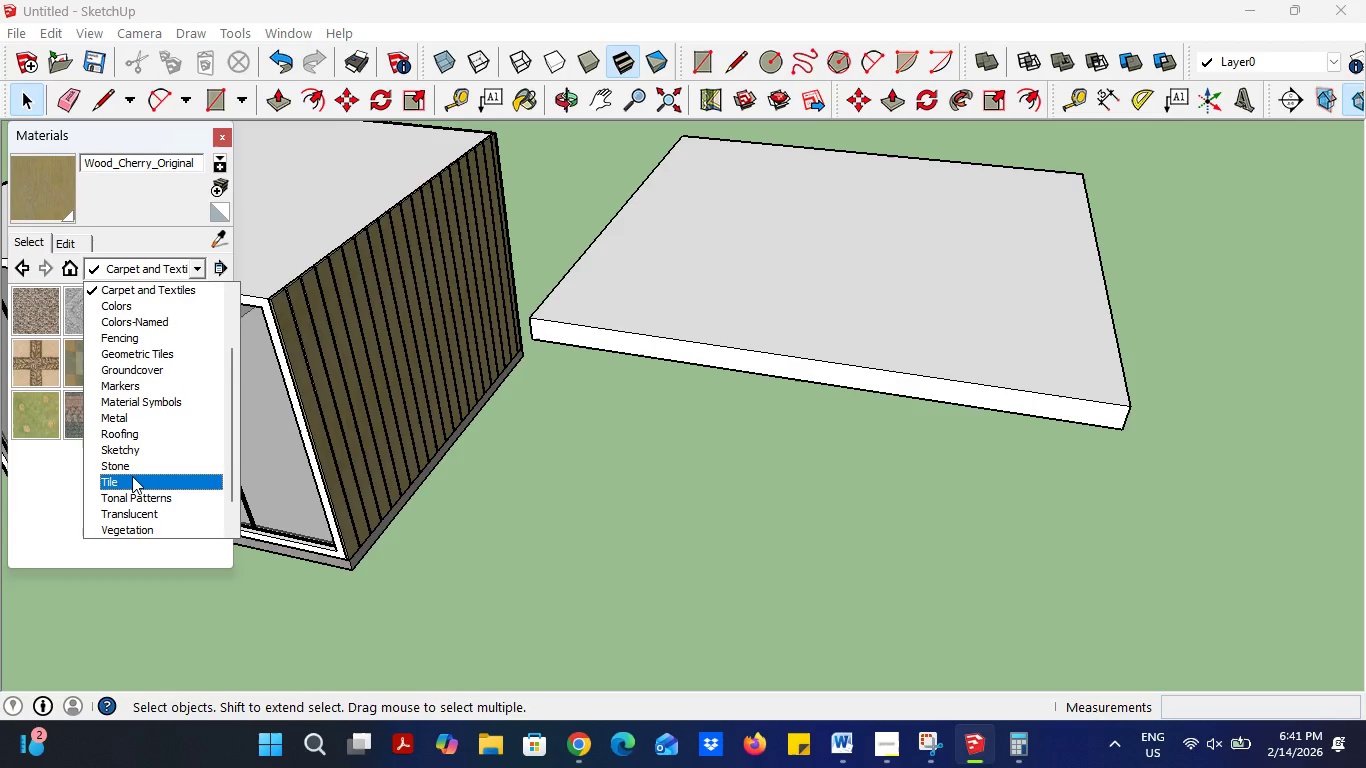 
scroll: coordinate [142, 462], scroll_direction: down, amount: 4.0
 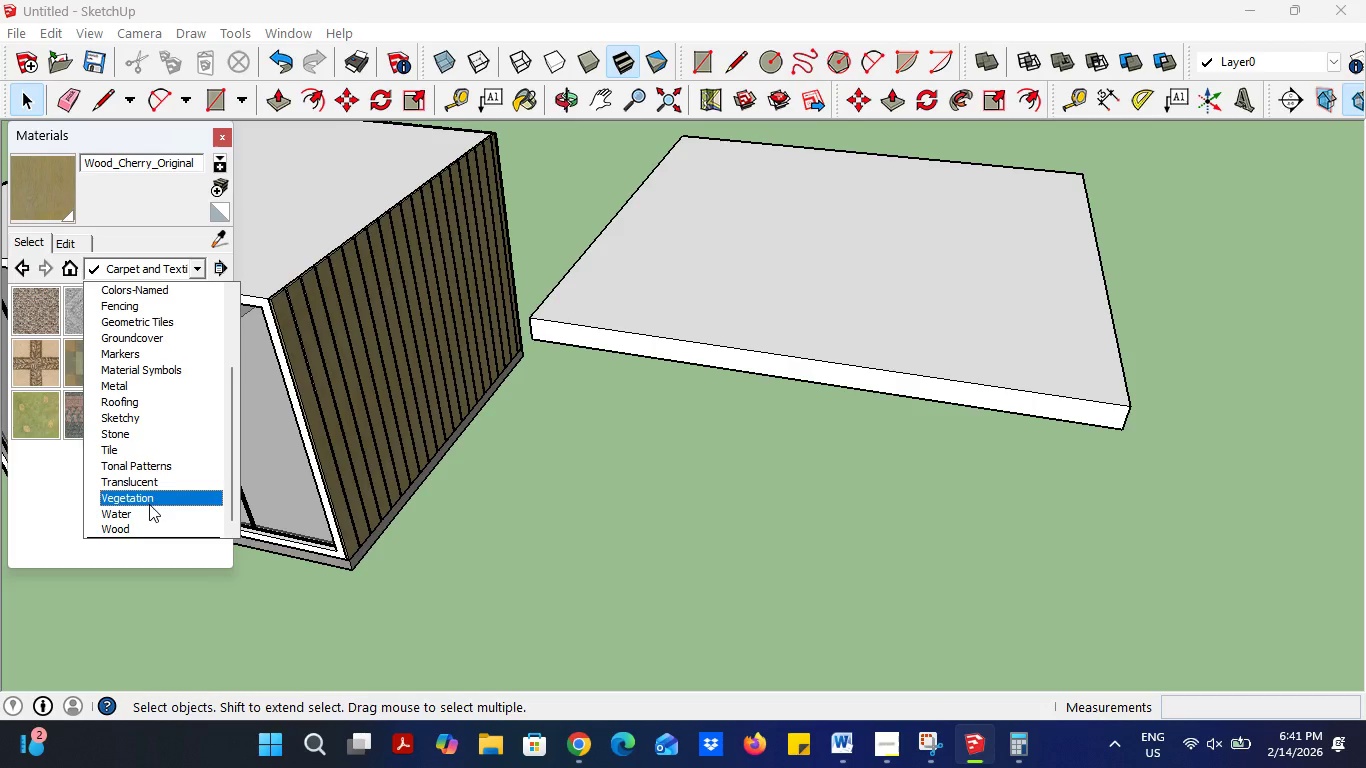 
left_click([149, 505])
 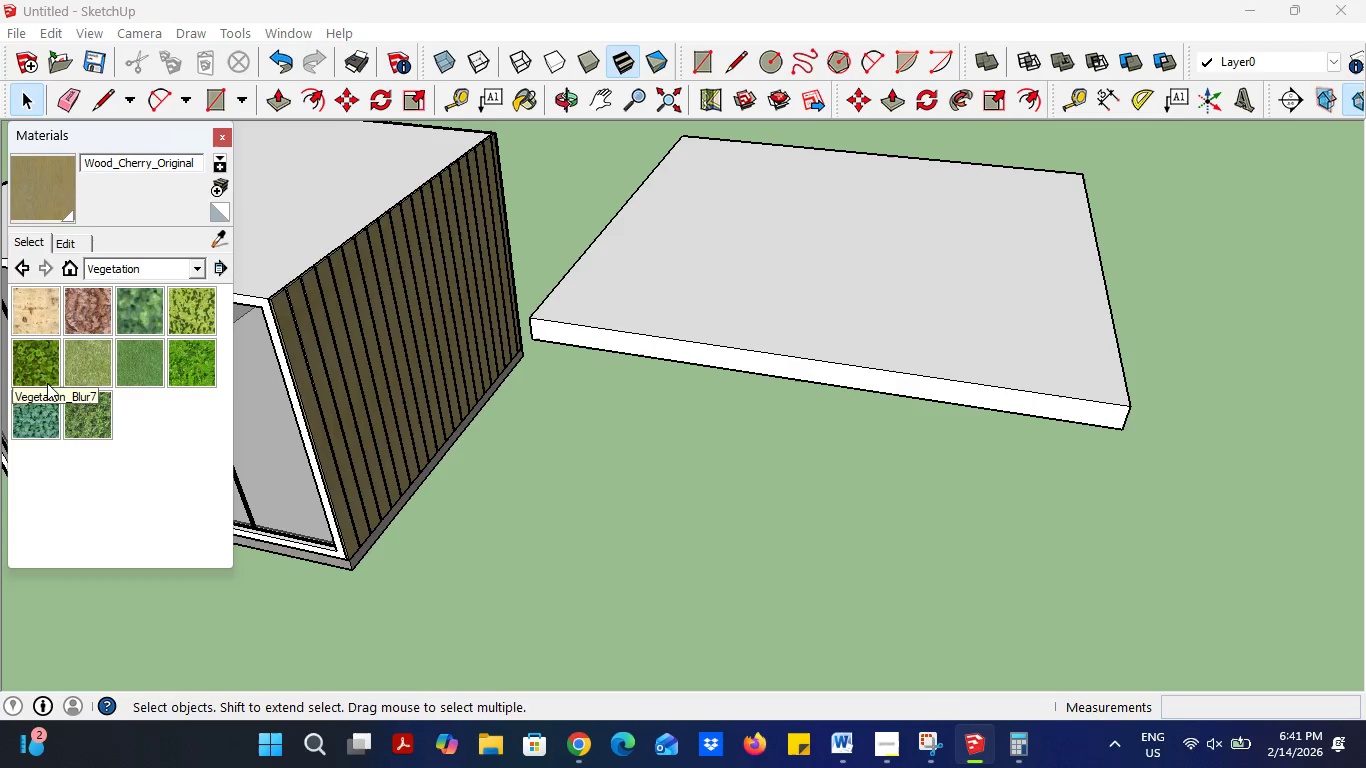 
left_click([158, 369])
 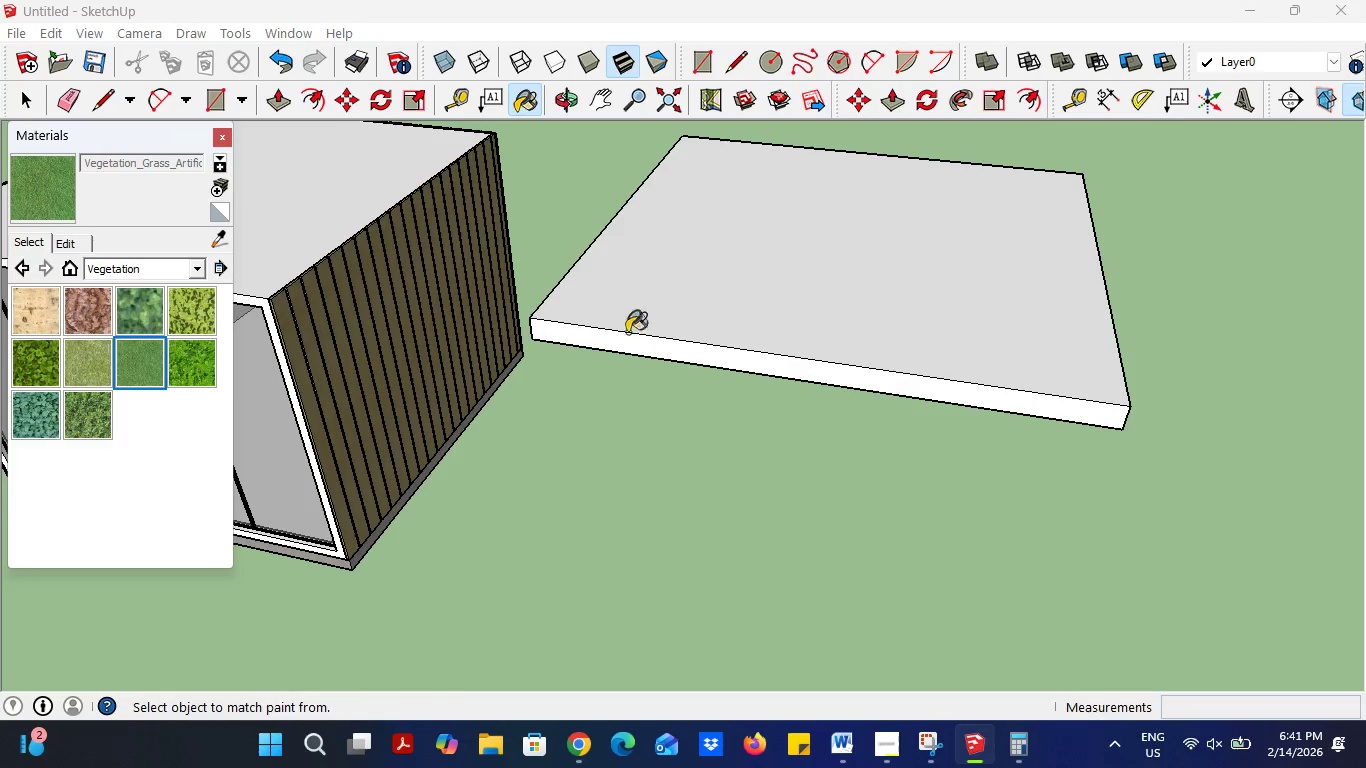 
left_click([658, 325])
 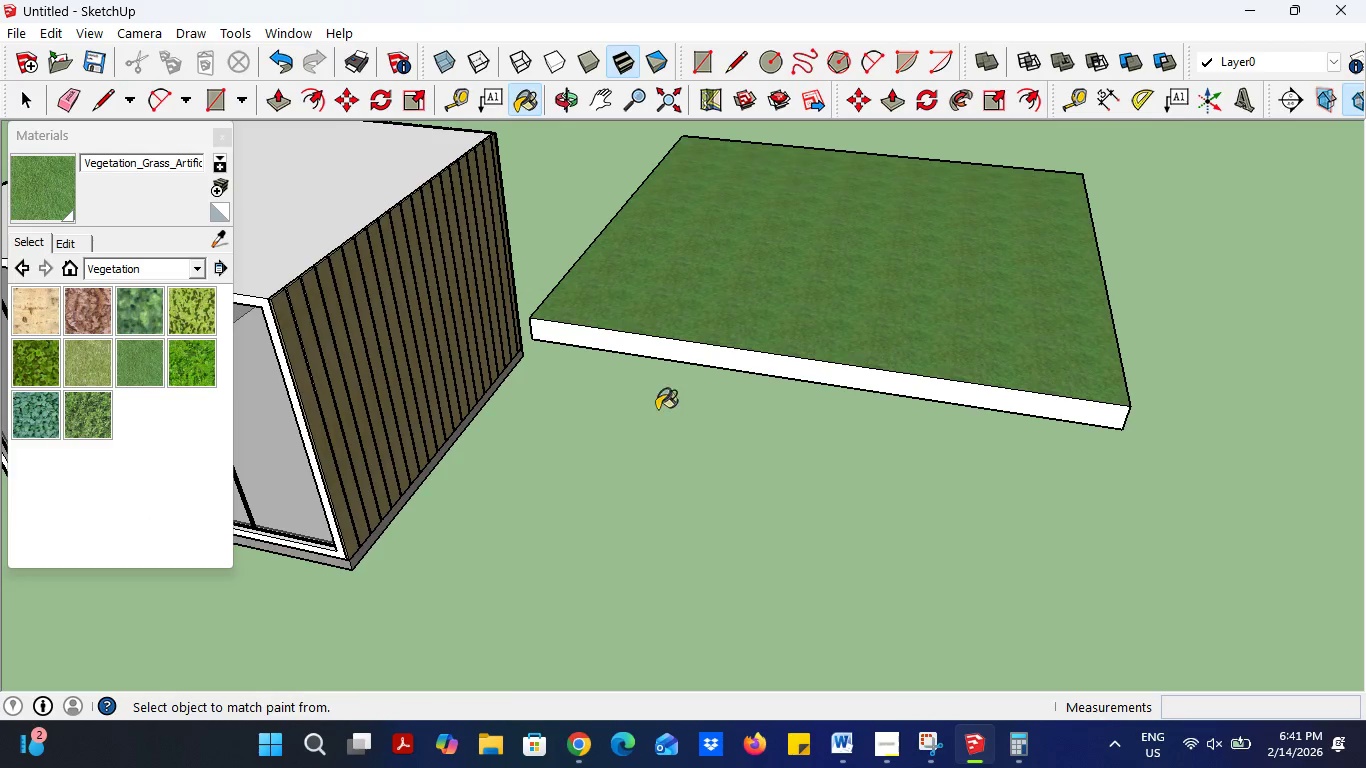 
scroll: coordinate [652, 425], scroll_direction: down, amount: 2.0
 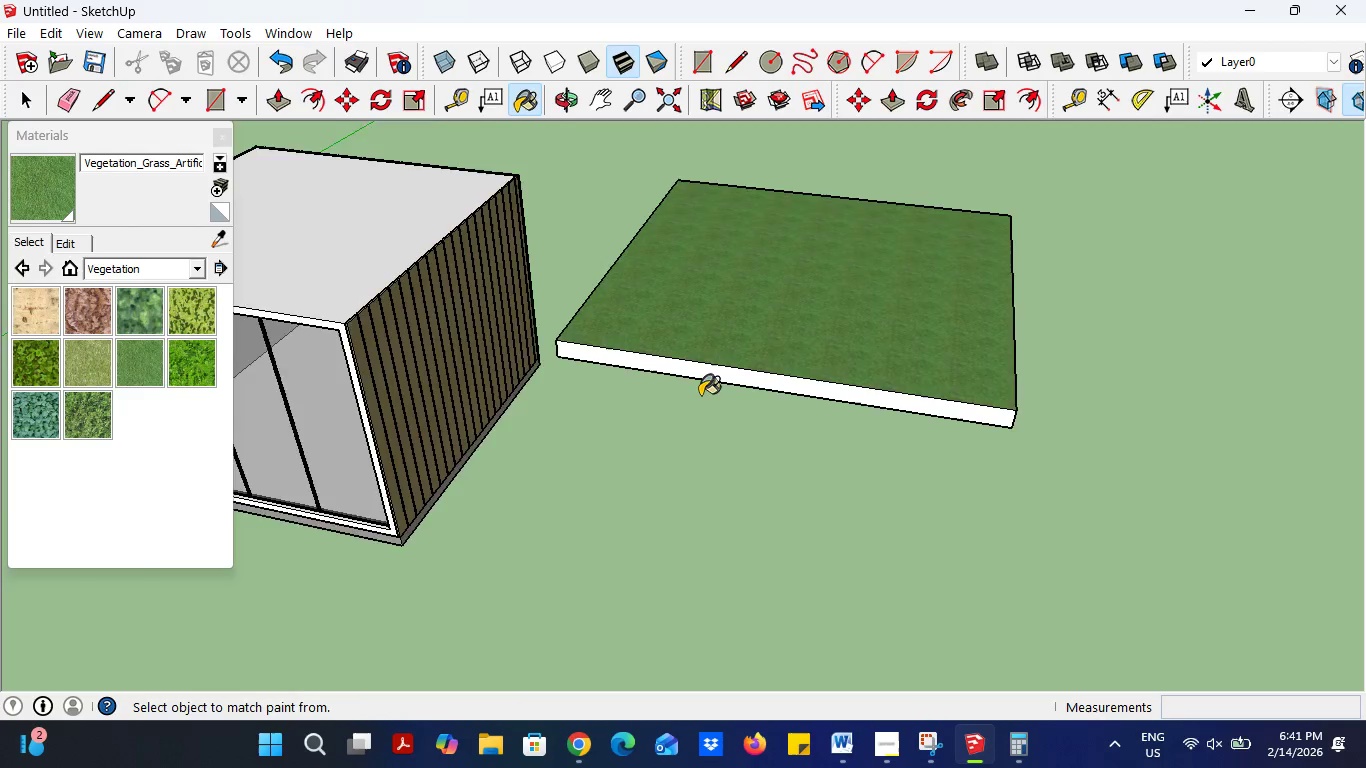 
scroll: coordinate [702, 389], scroll_direction: up, amount: 4.0
 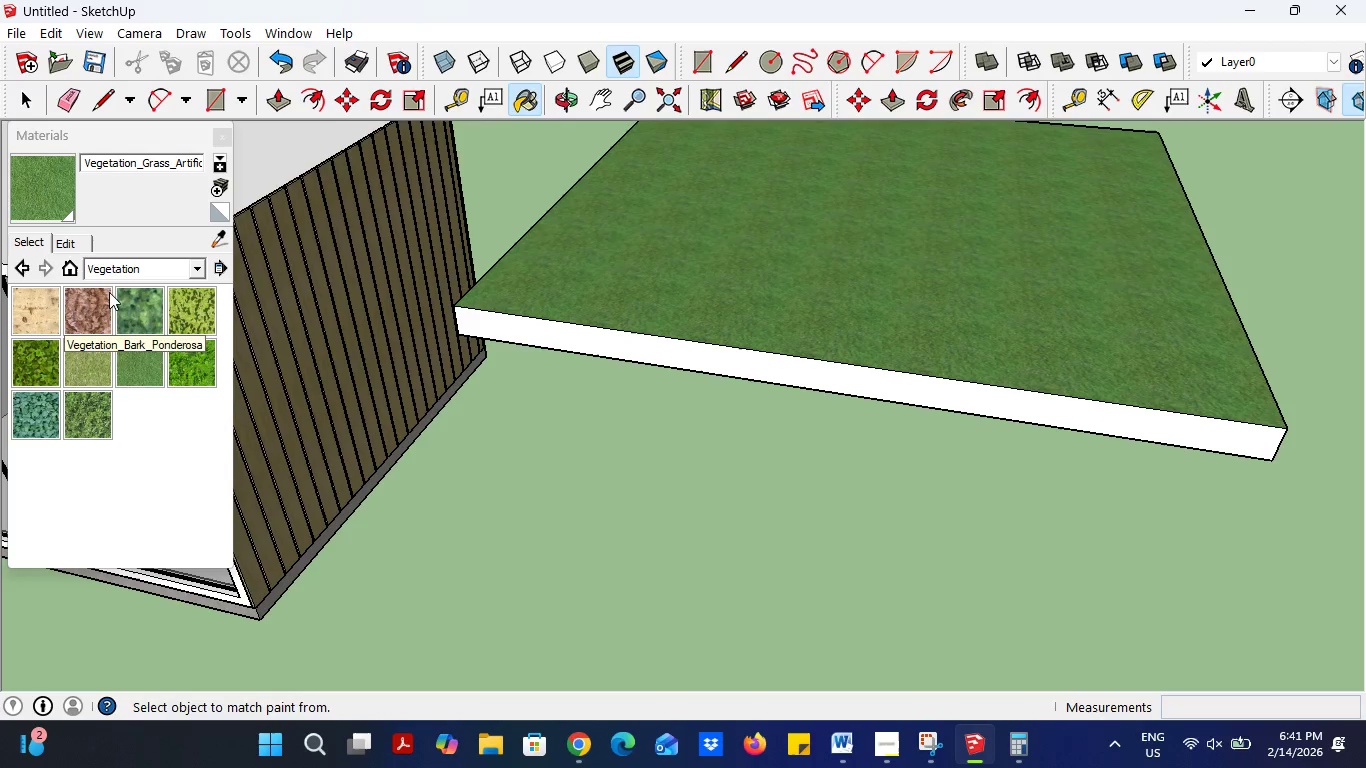 
left_click([121, 272])
 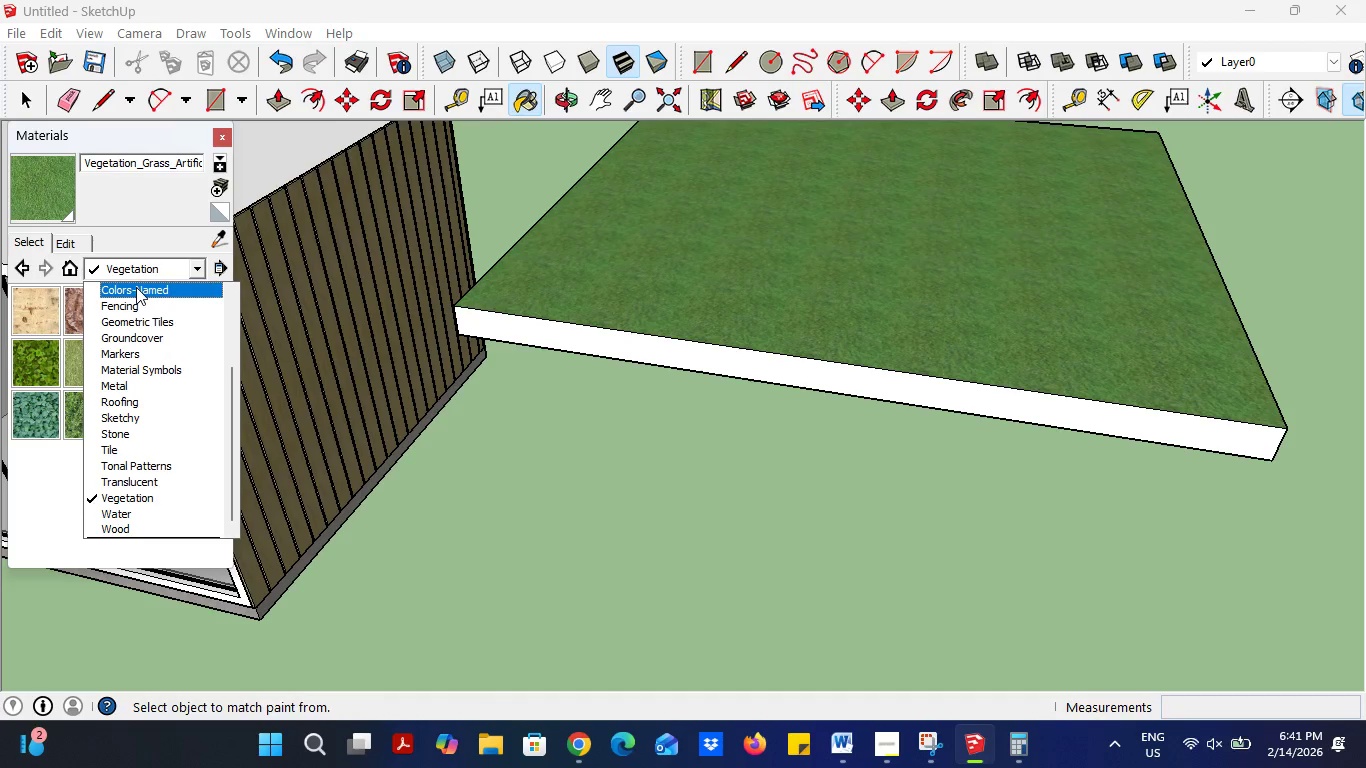 
left_click([136, 287])
 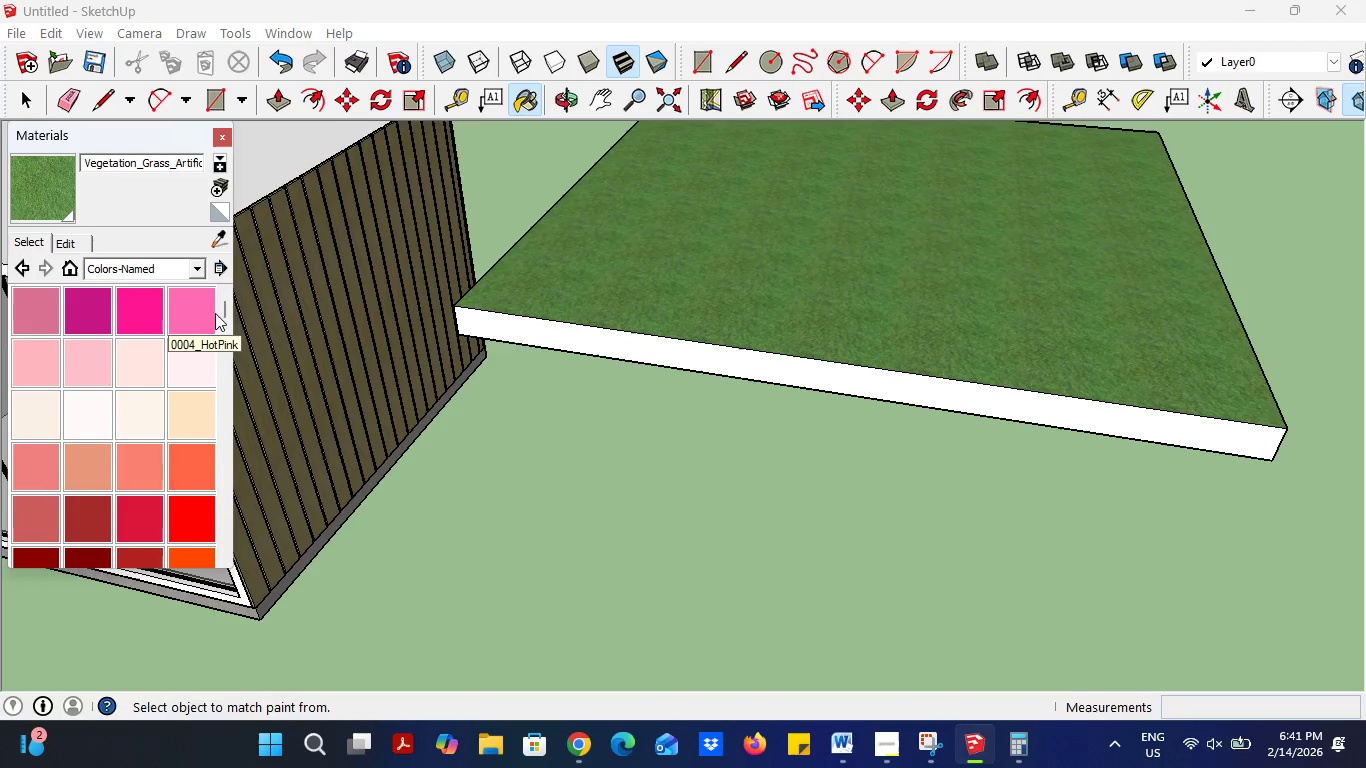 
left_click_drag(start_coordinate=[222, 307], to_coordinate=[212, 432])
 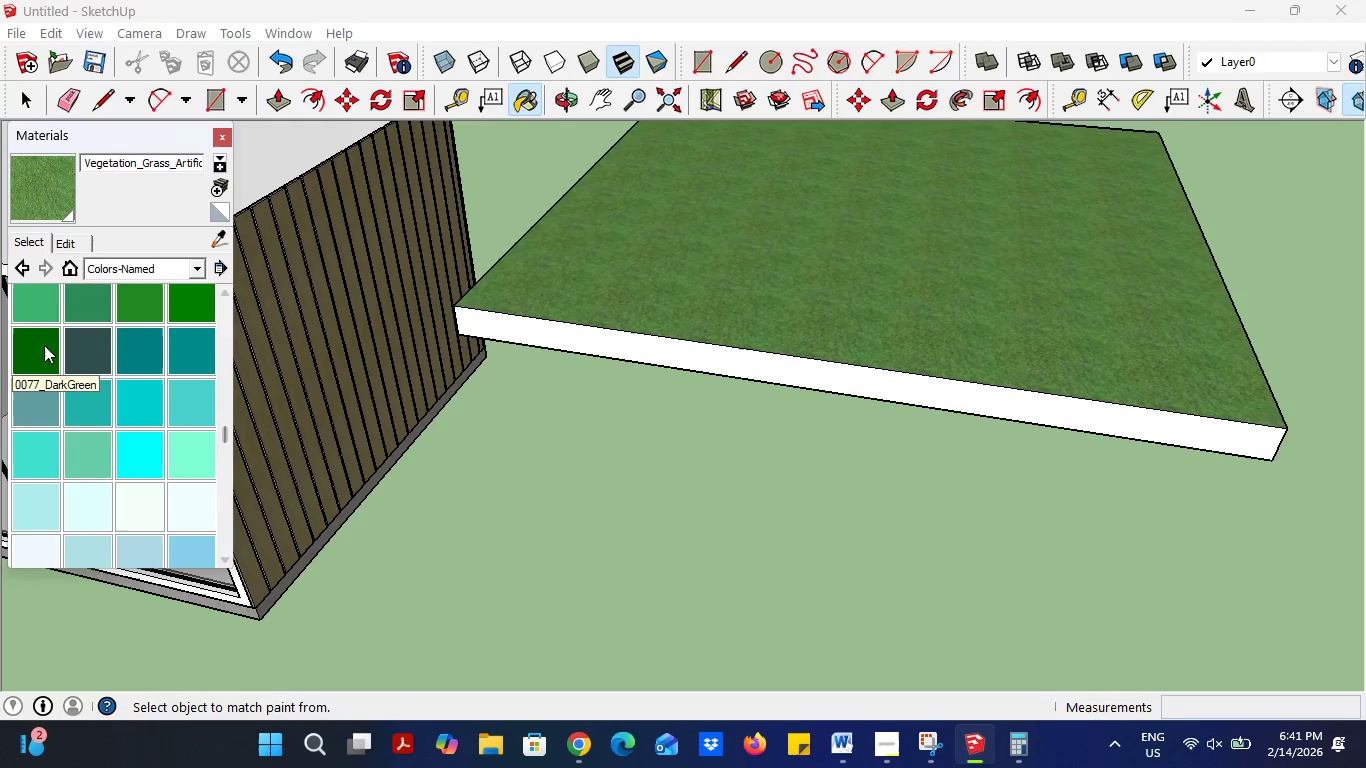 
left_click([35, 338])
 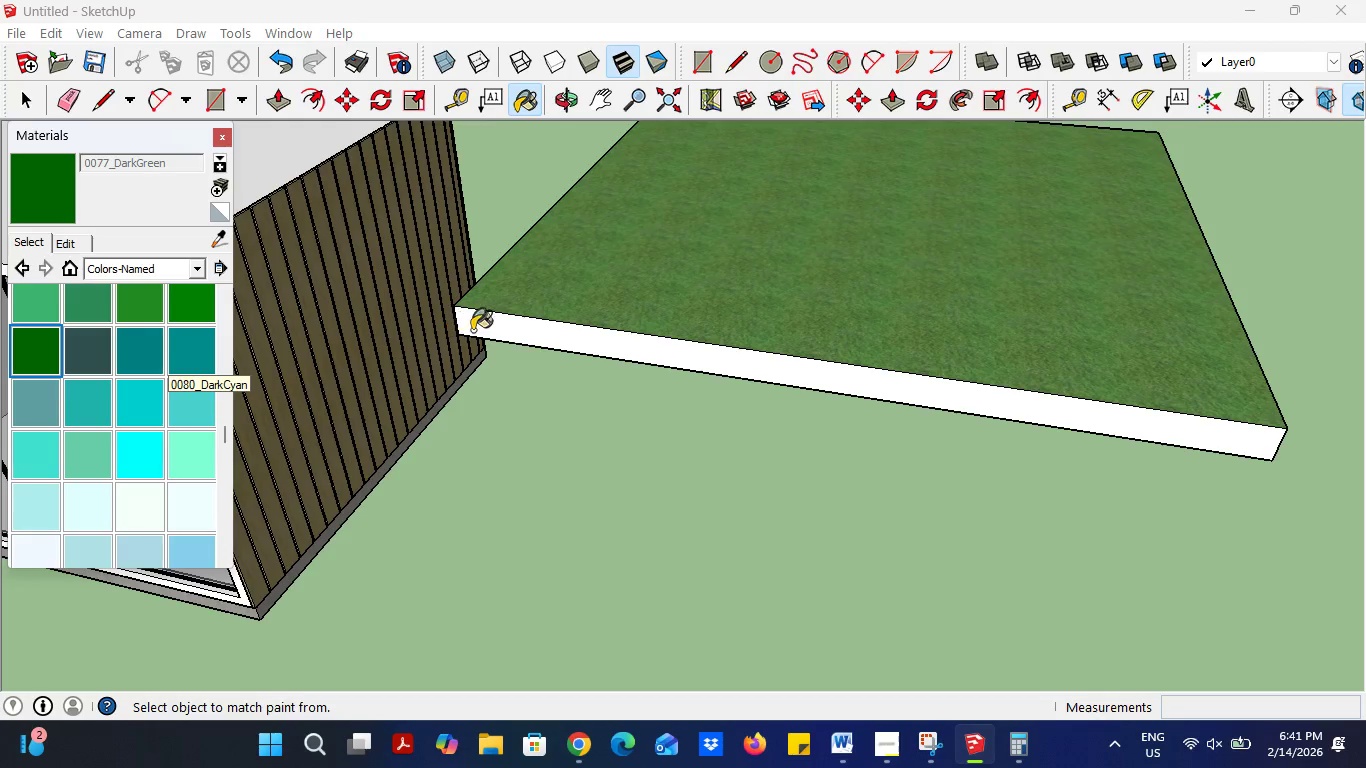 
left_click([478, 329])
 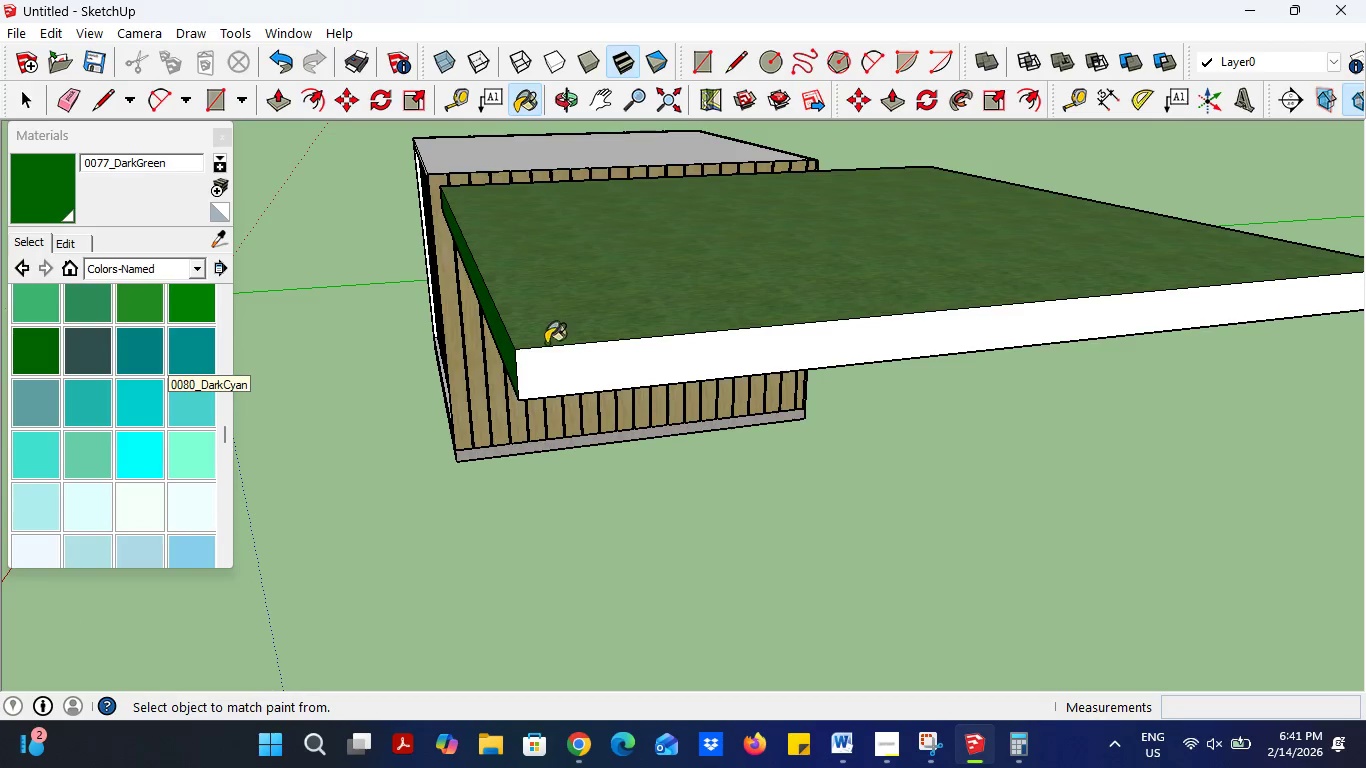 
double_click([559, 367])
 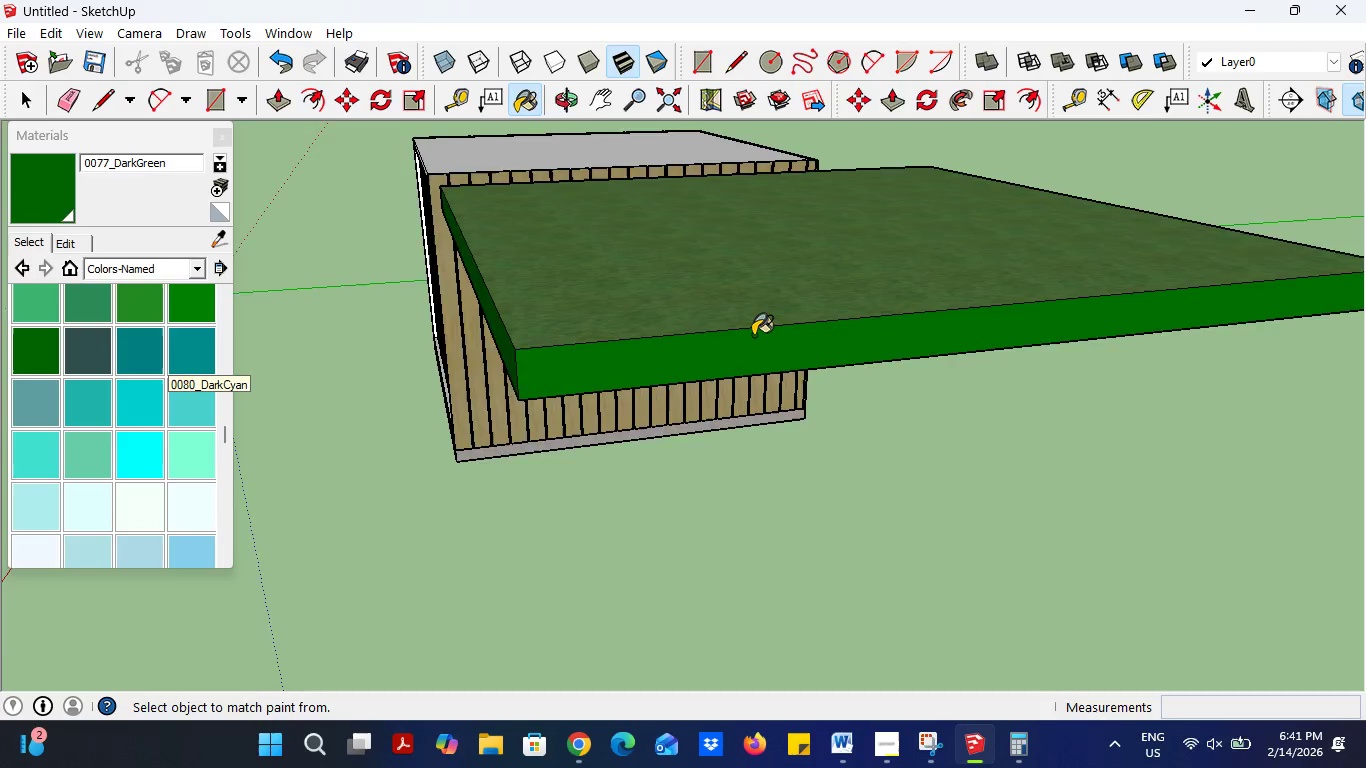 
scroll: coordinate [763, 335], scroll_direction: down, amount: 4.0
 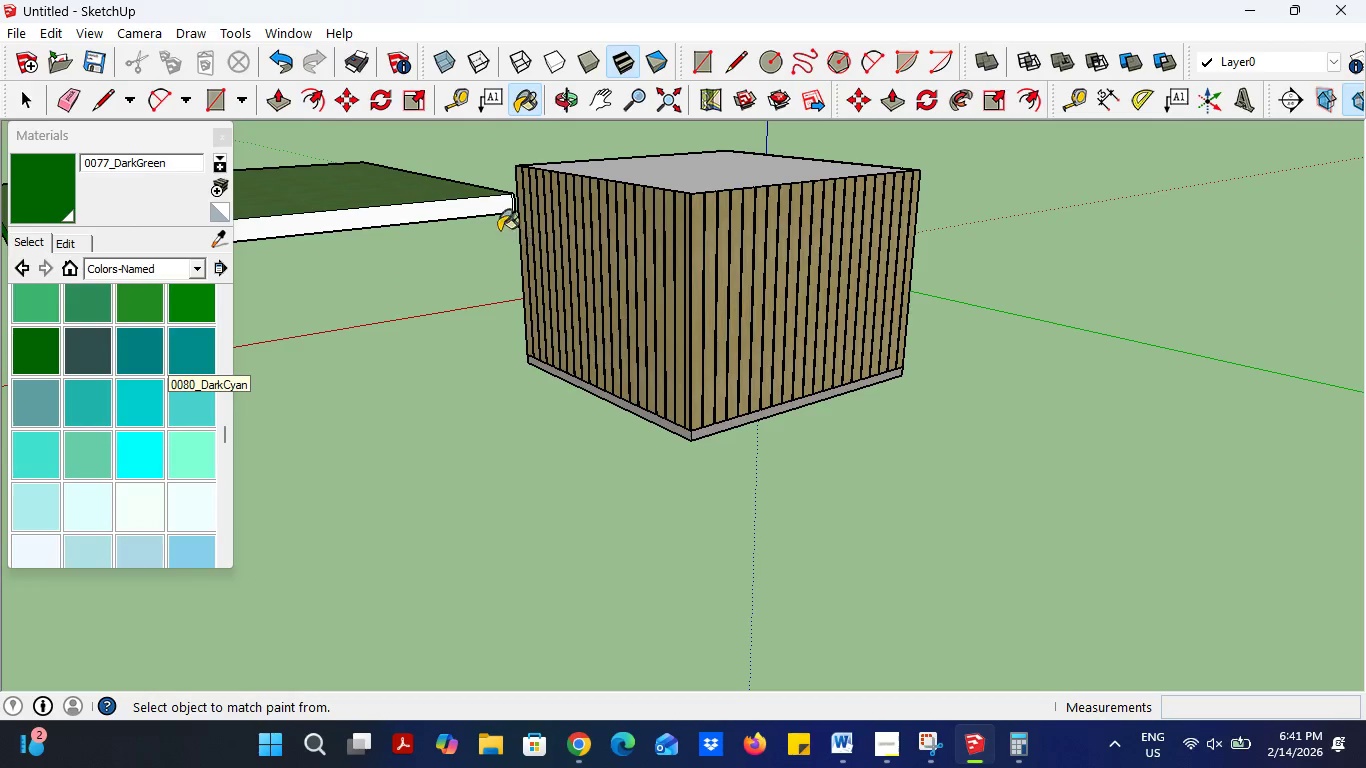 
left_click([466, 211])
 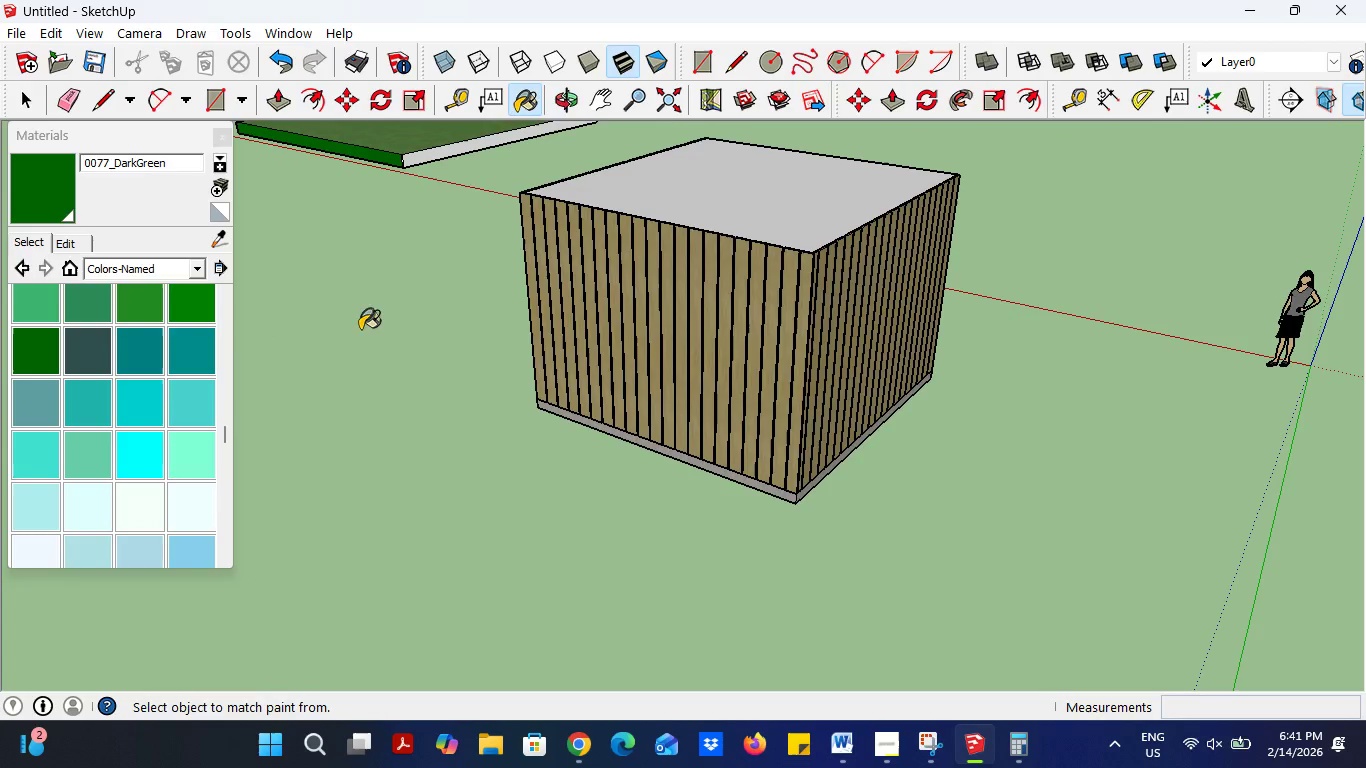 
scroll: coordinate [437, 156], scroll_direction: up, amount: 5.0
 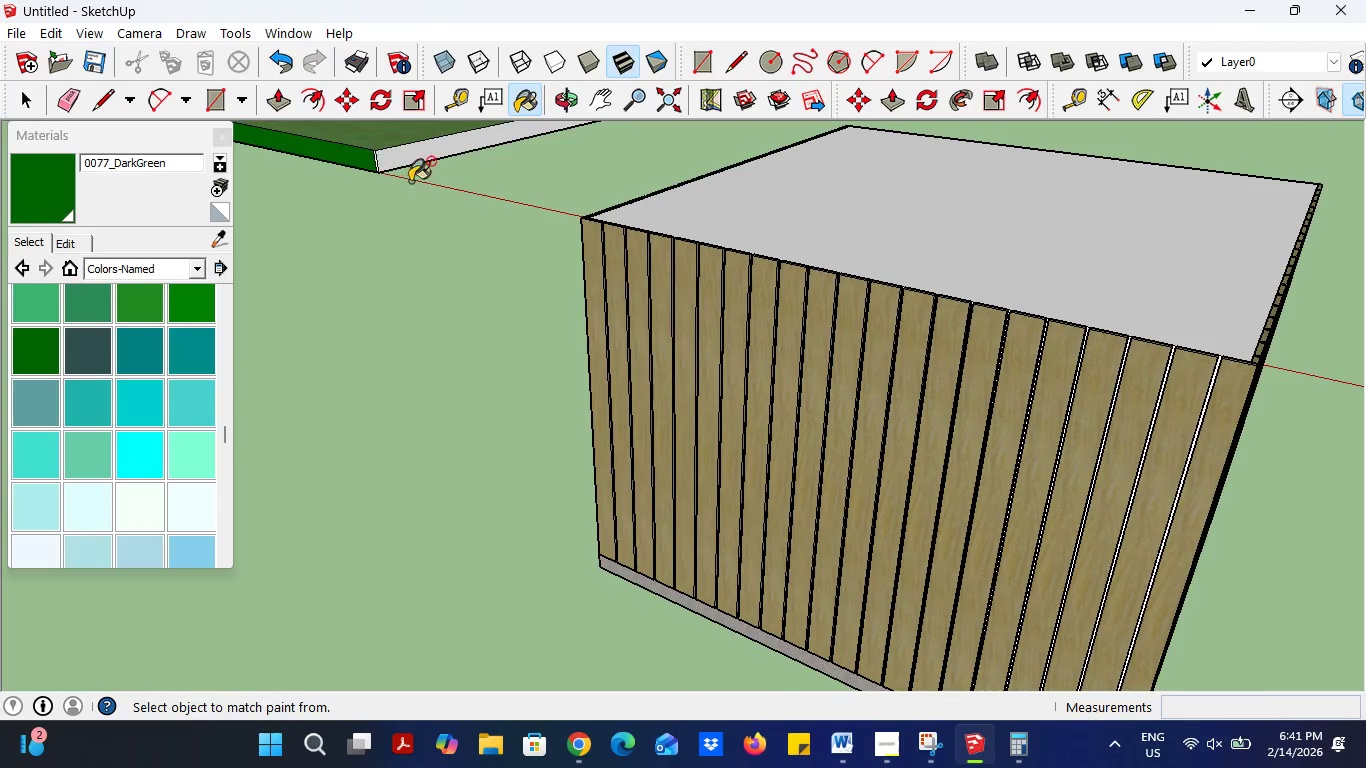 
left_click([383, 156])
 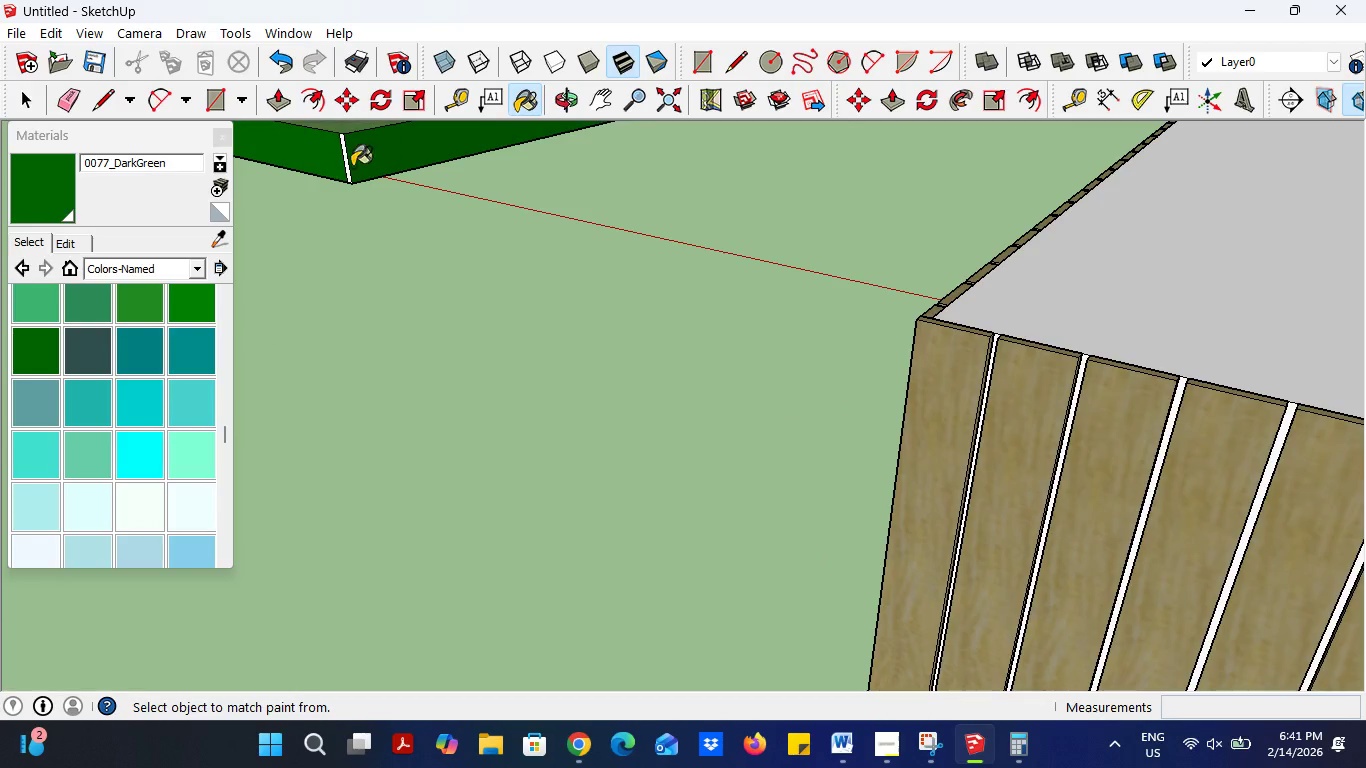 
scroll: coordinate [384, 159], scroll_direction: up, amount: 8.0
 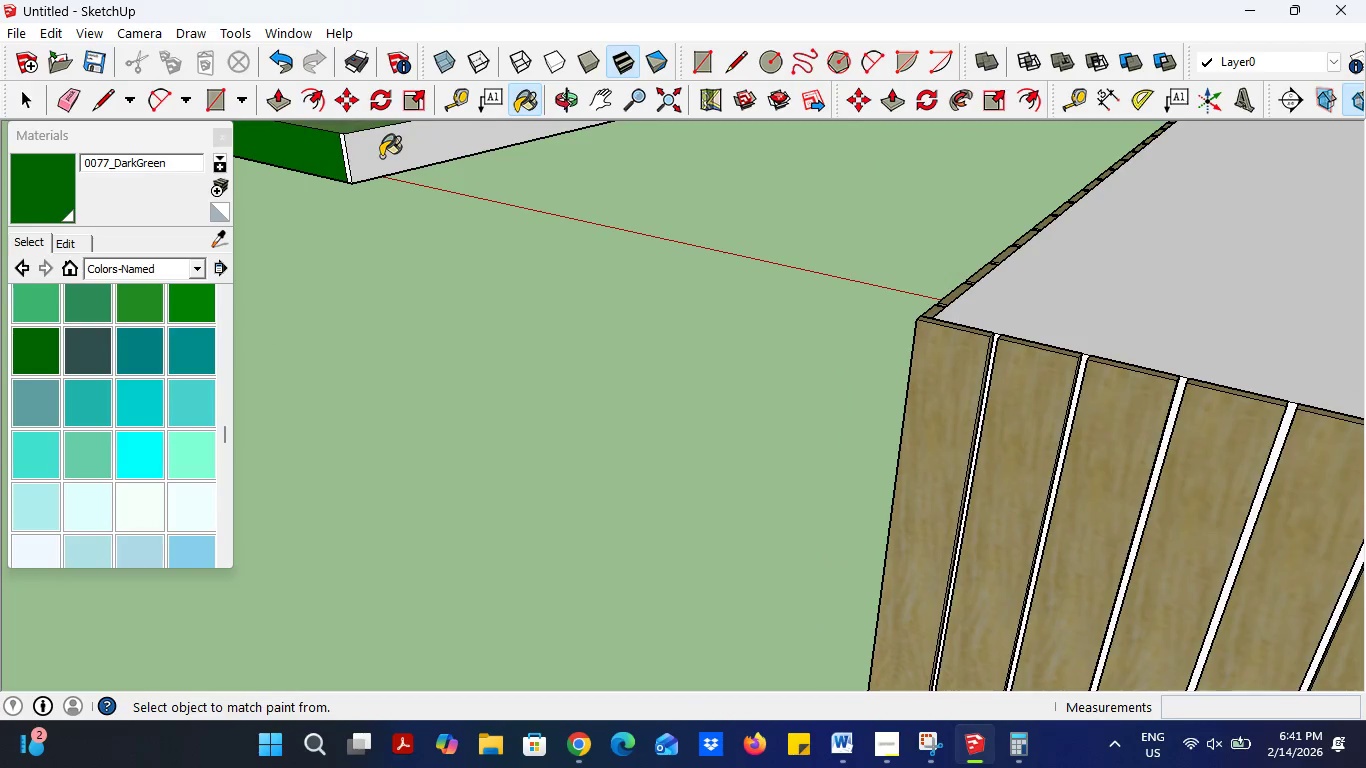 
scroll: coordinate [537, 274], scroll_direction: none, amount: 0.0
 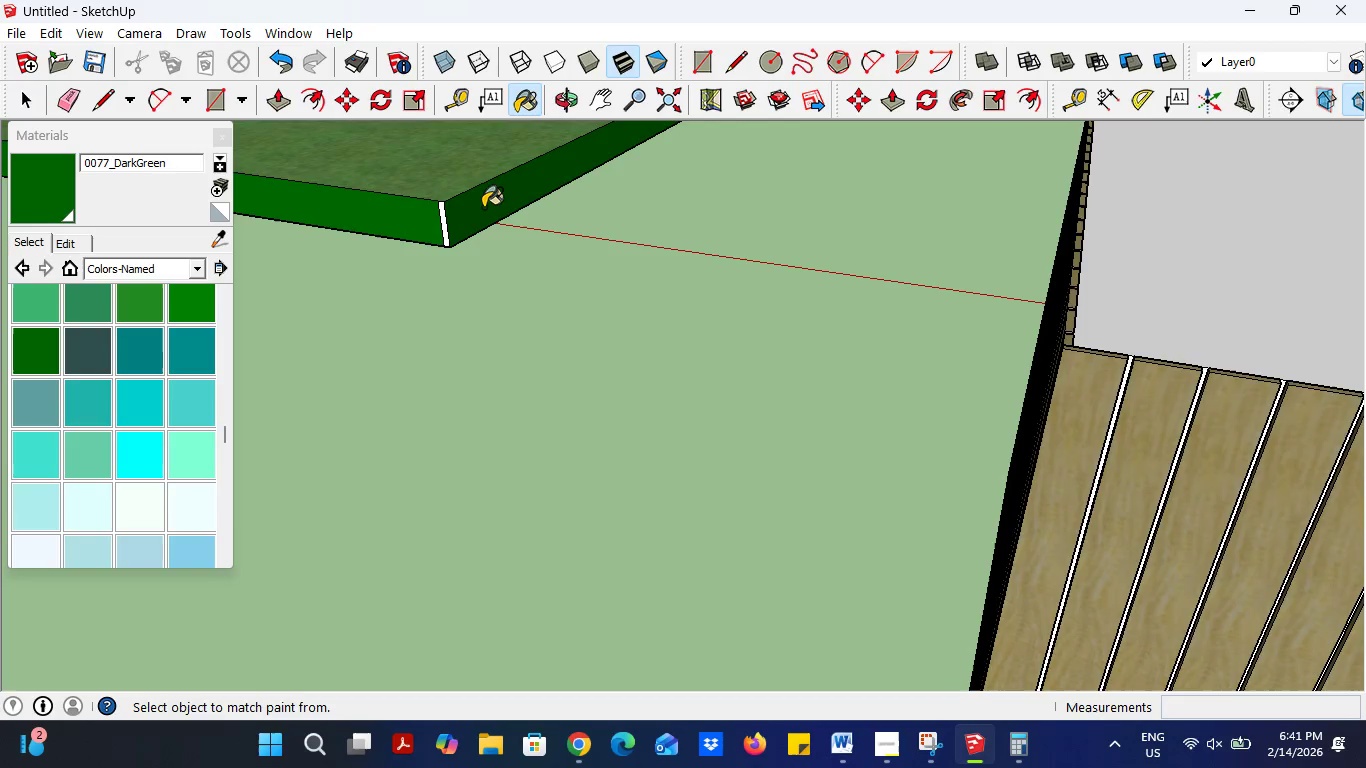 
scroll: coordinate [482, 250], scroll_direction: down, amount: 11.0
 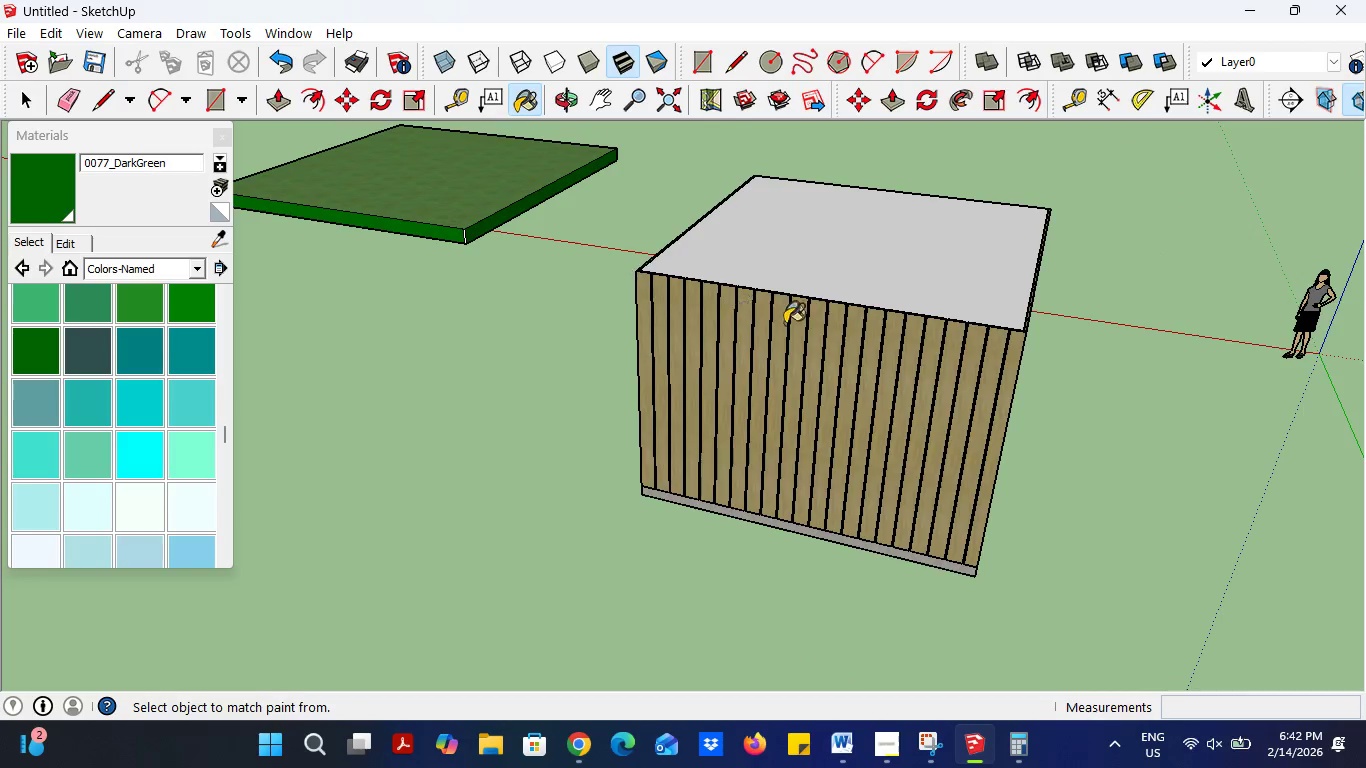 
scroll: coordinate [1146, 324], scroll_direction: up, amount: 10.0
 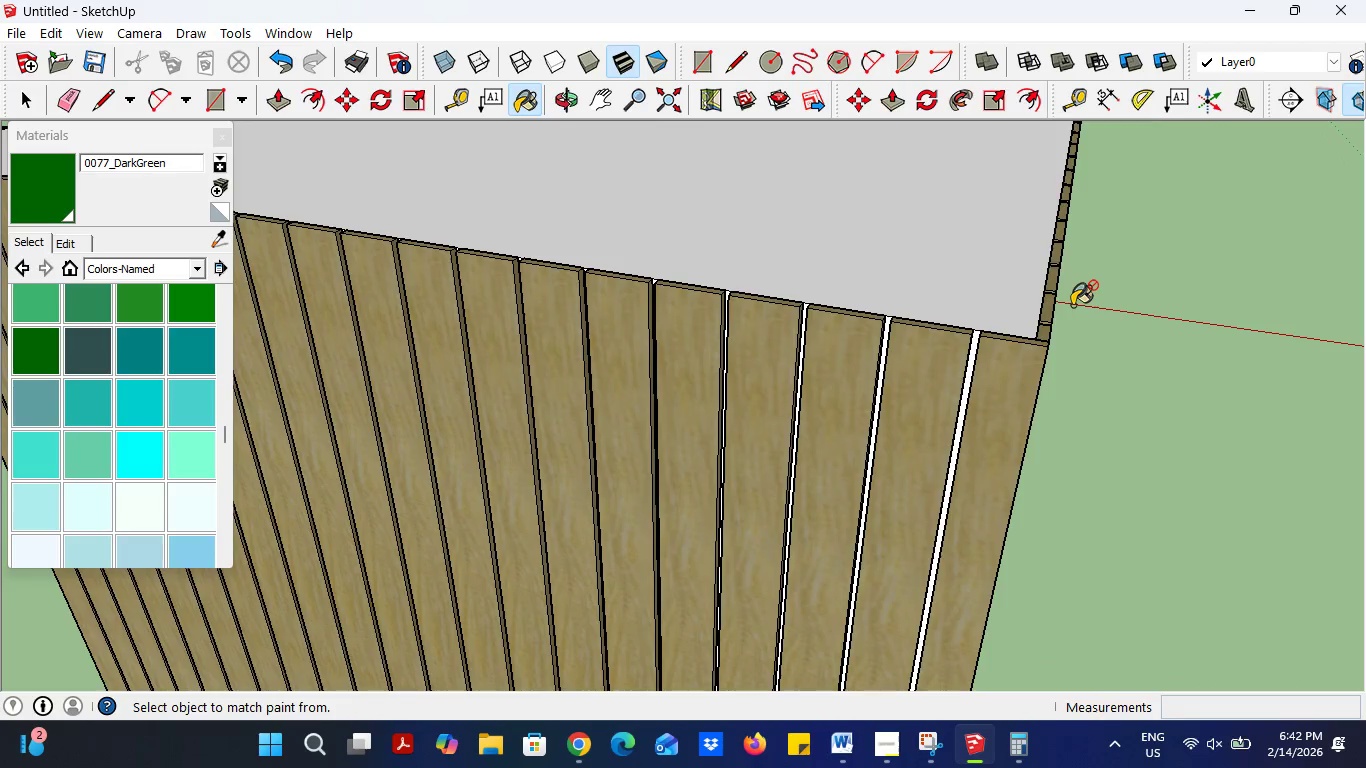 
scroll: coordinate [967, 302], scroll_direction: down, amount: 6.0
 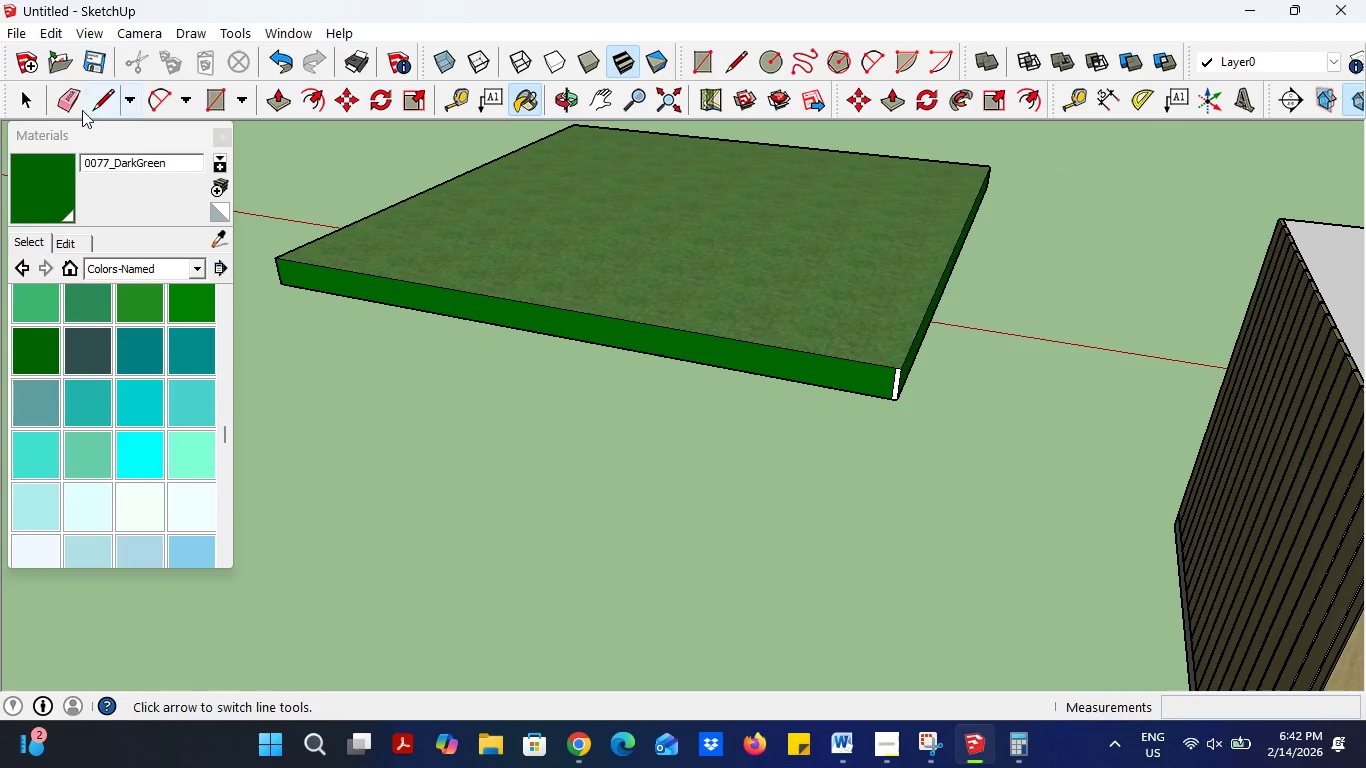 
left_click([76, 105])
 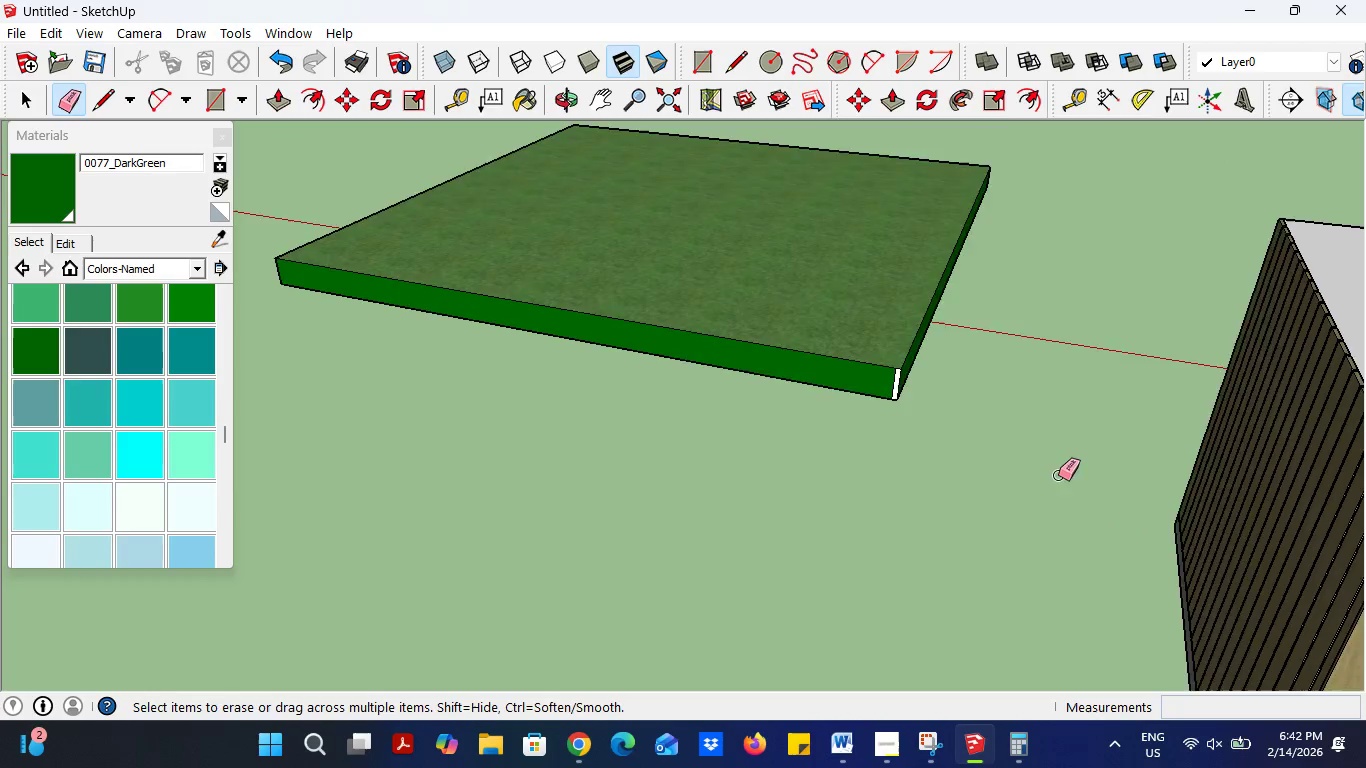 
scroll: coordinate [1041, 442], scroll_direction: up, amount: 4.0
 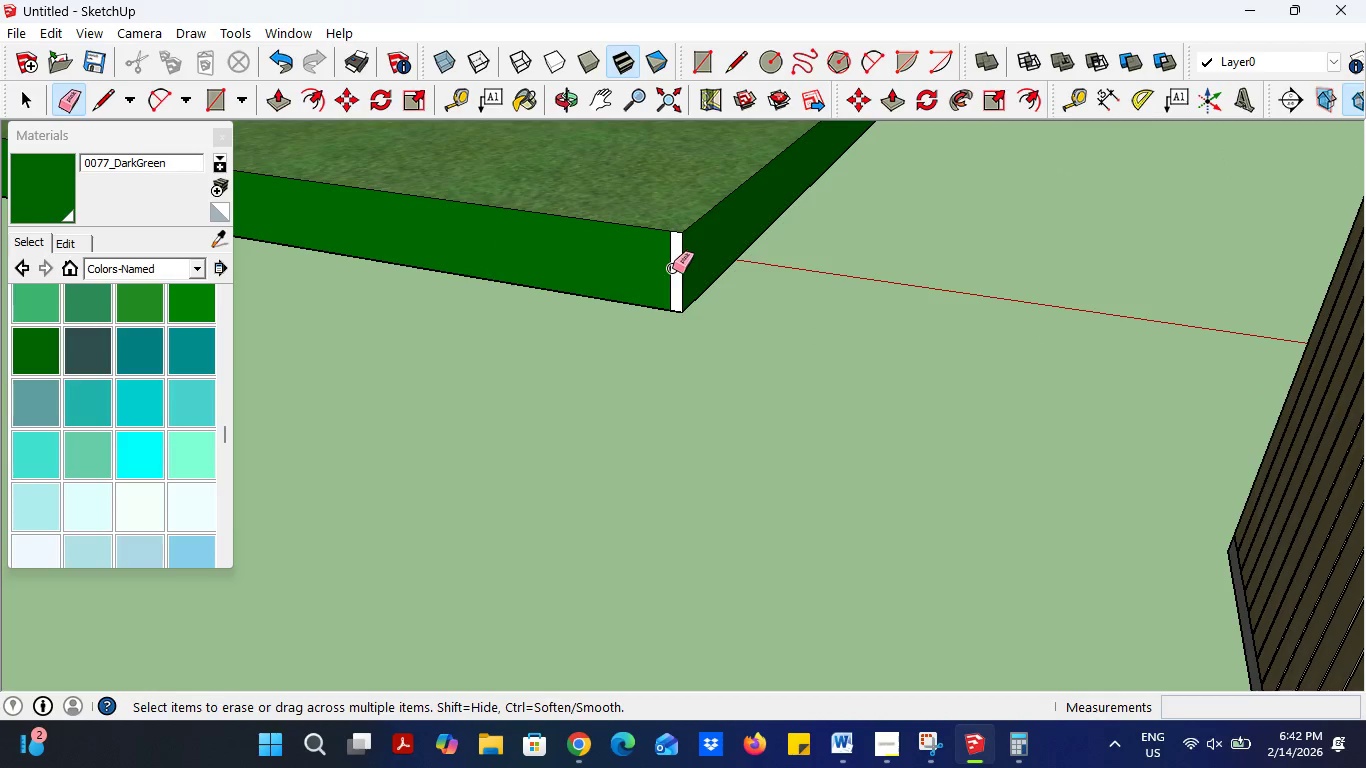 
left_click([672, 268])
 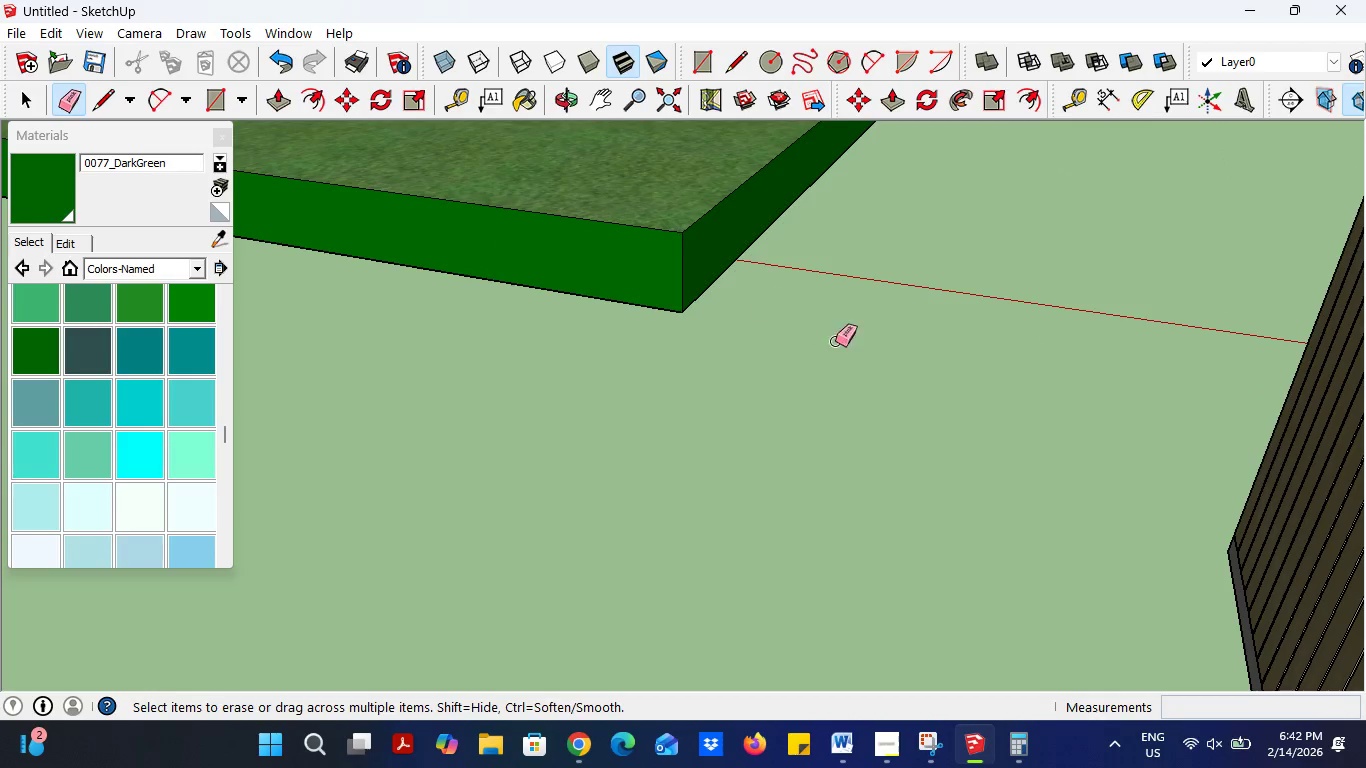 
scroll: coordinate [856, 468], scroll_direction: down, amount: 11.0
 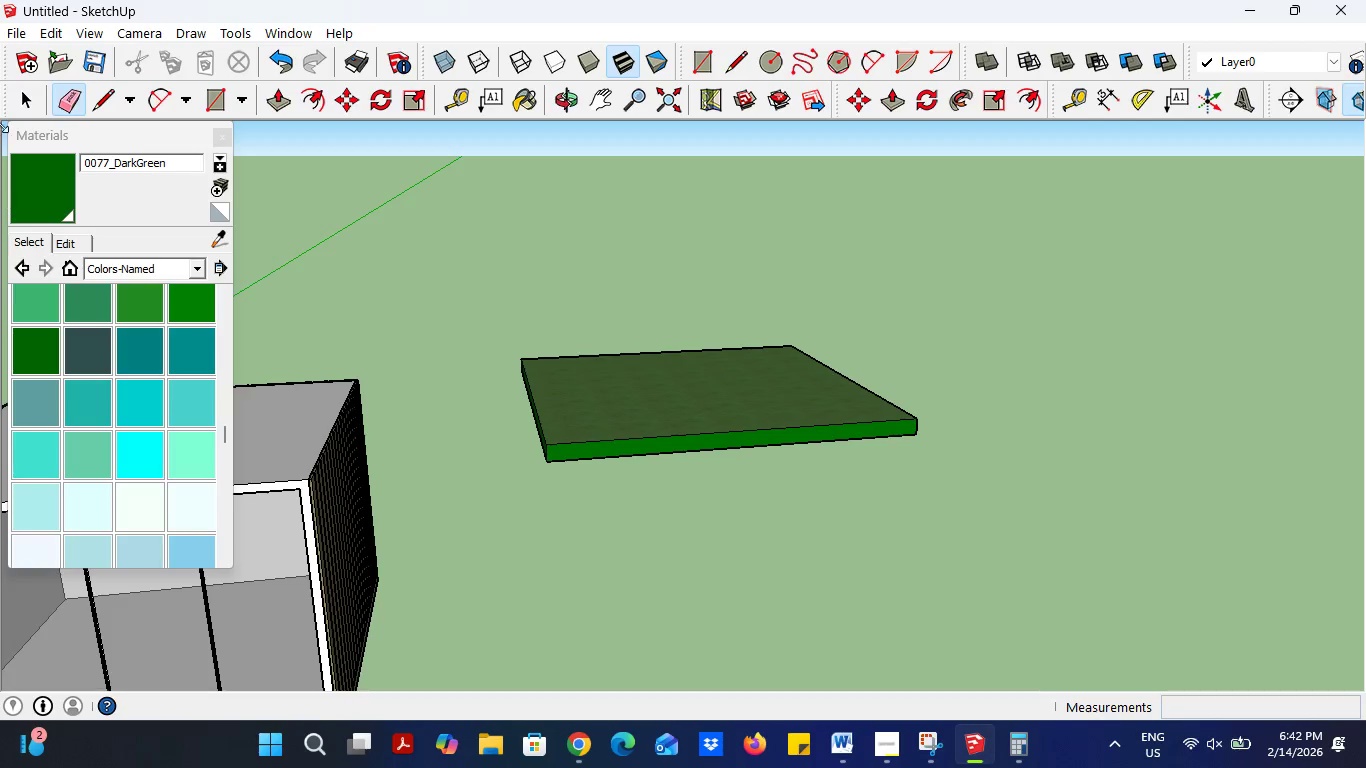 
left_click([21, 99])
 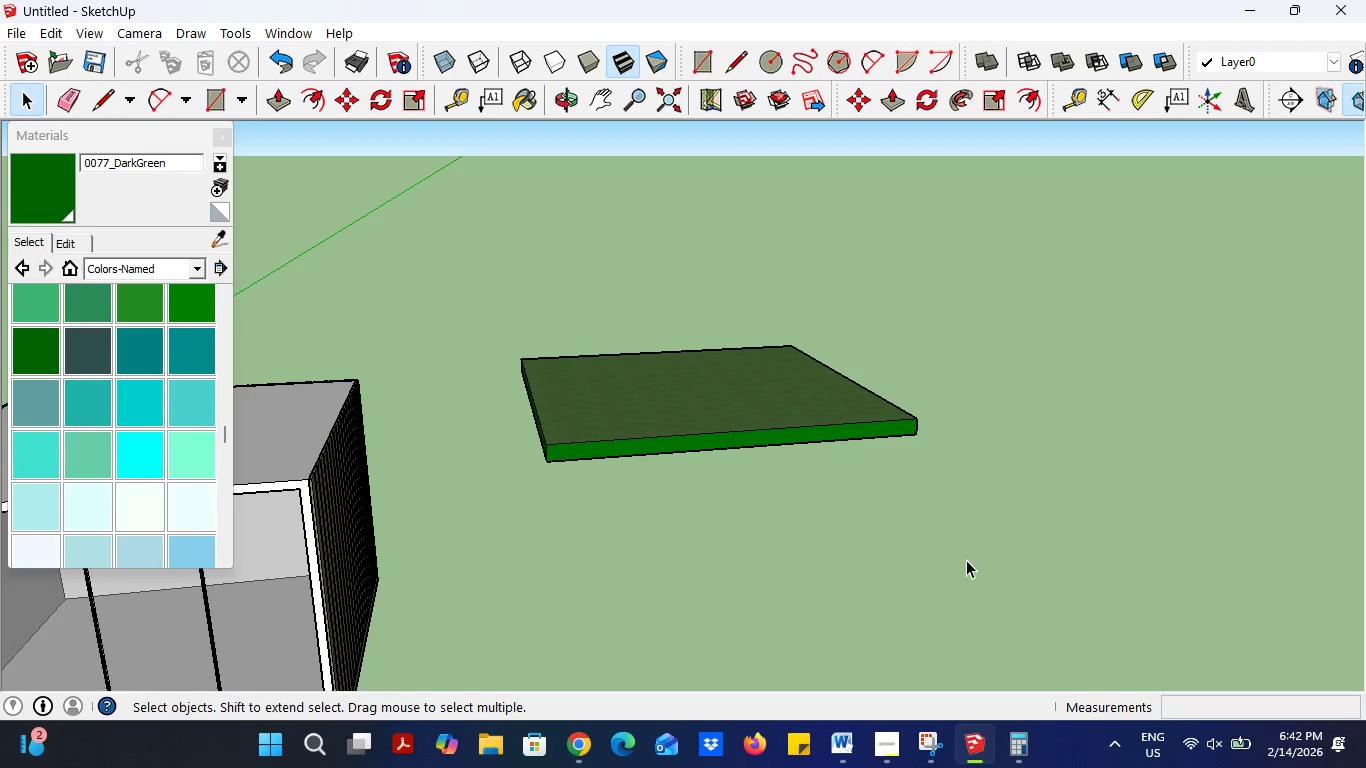 
left_click_drag(start_coordinate=[972, 550], to_coordinate=[446, 280])
 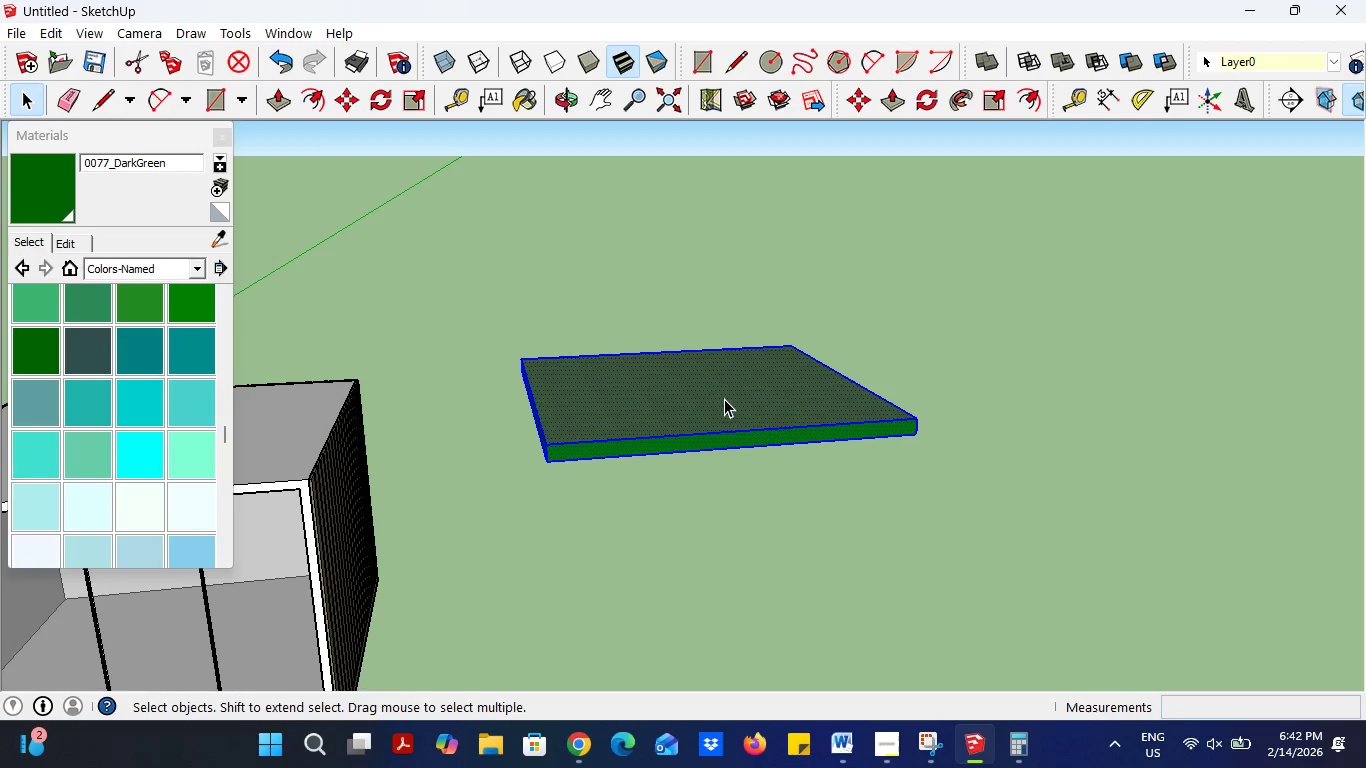 
right_click([728, 399])
 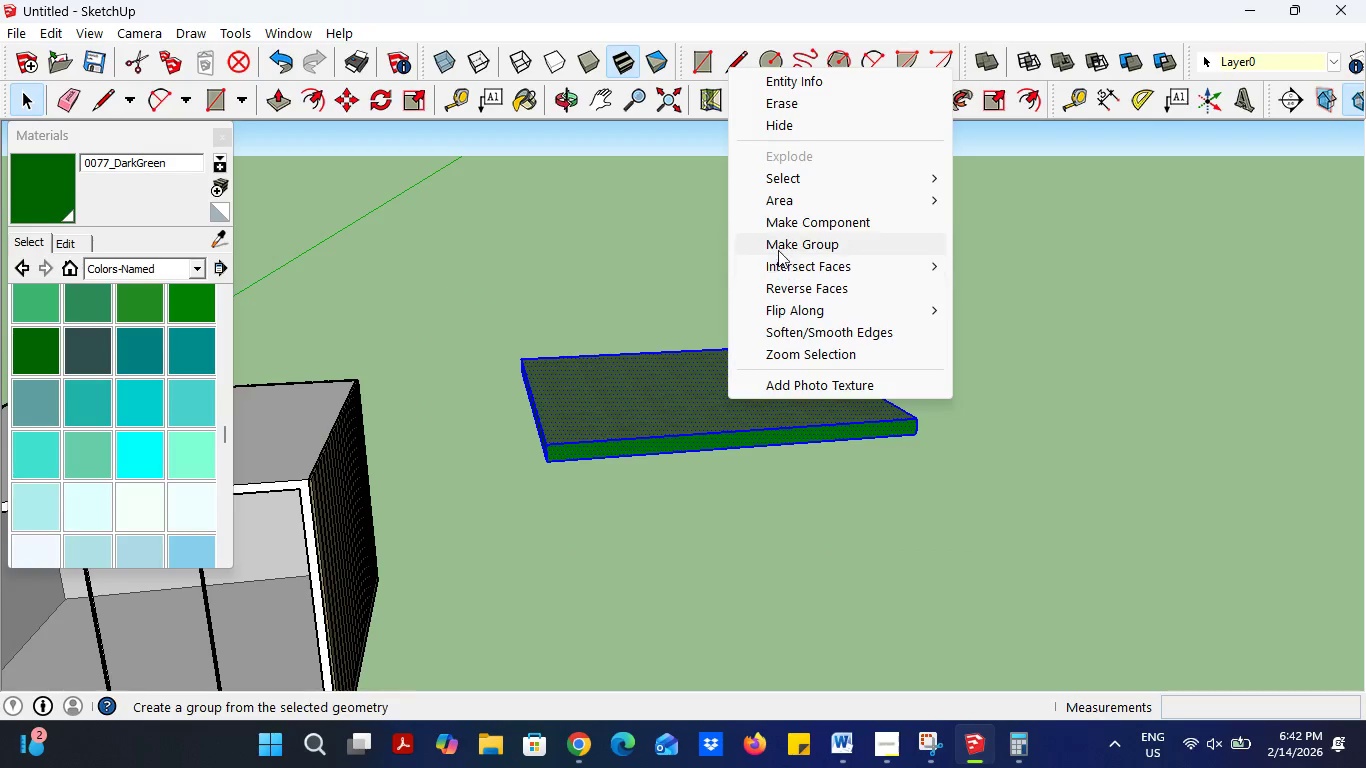 
left_click([781, 245])
 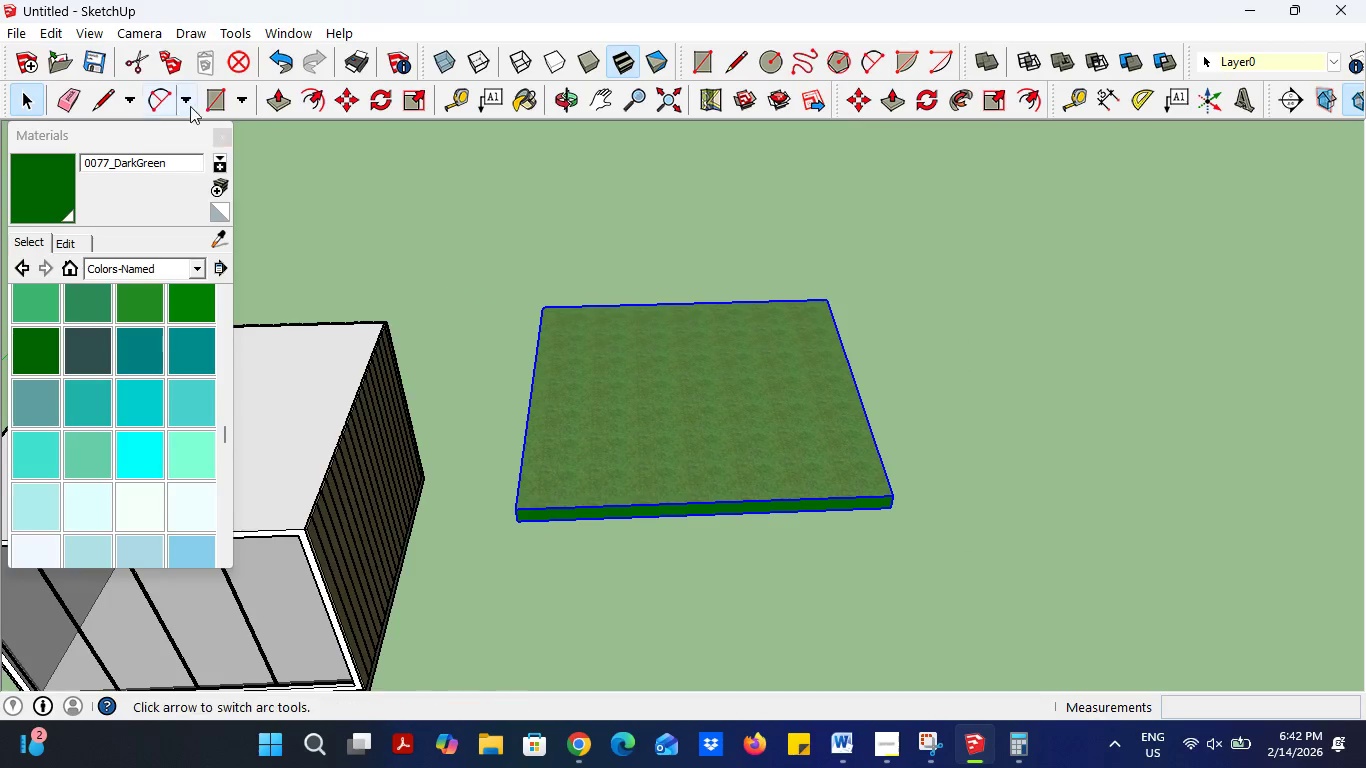 
left_click([96, 93])
 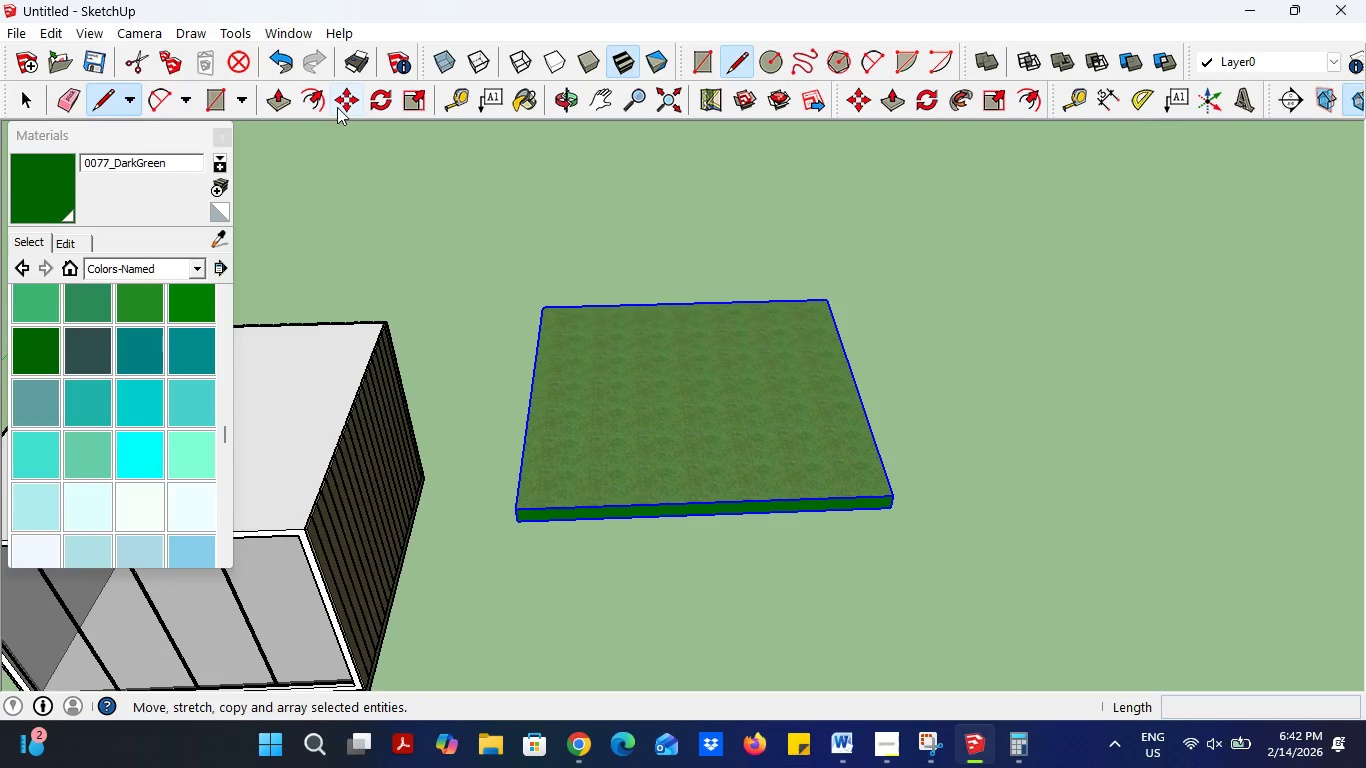 
double_click([681, 446])
 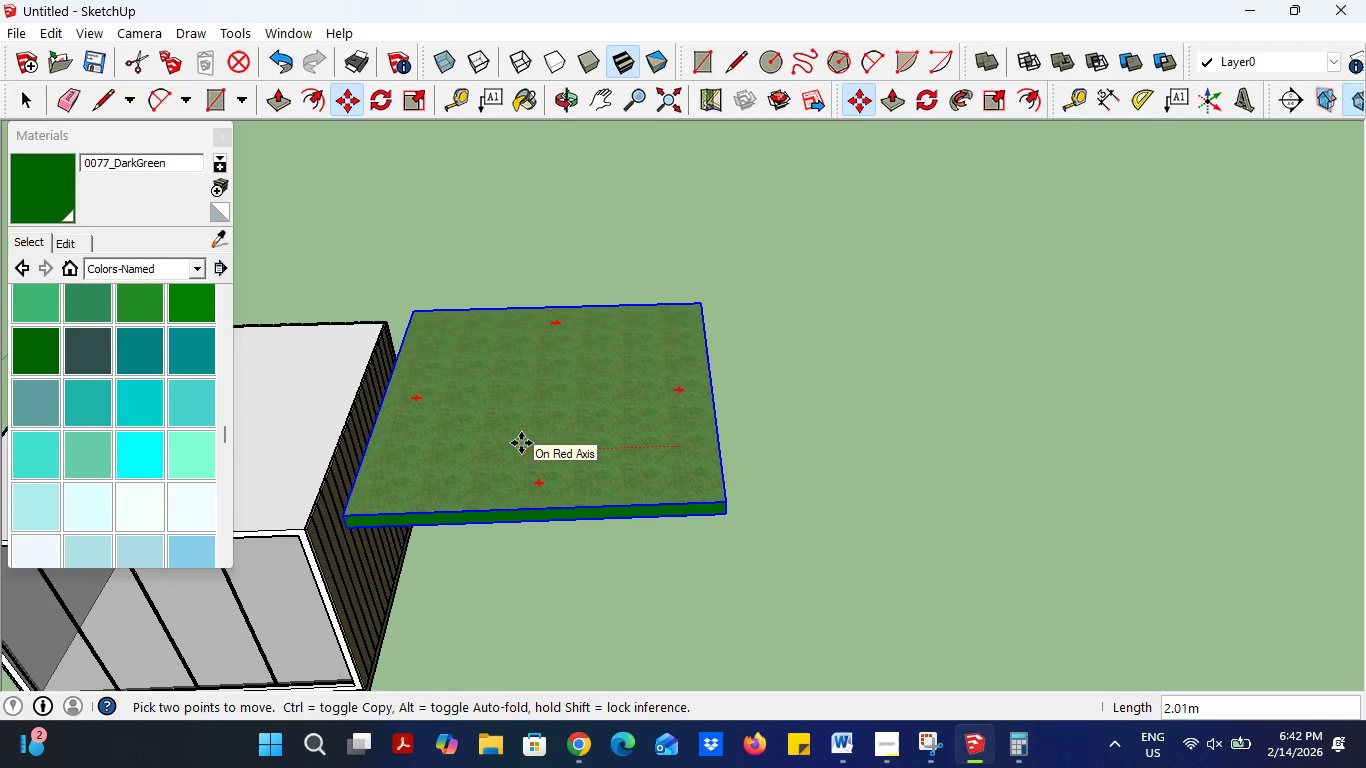 
key(6)
 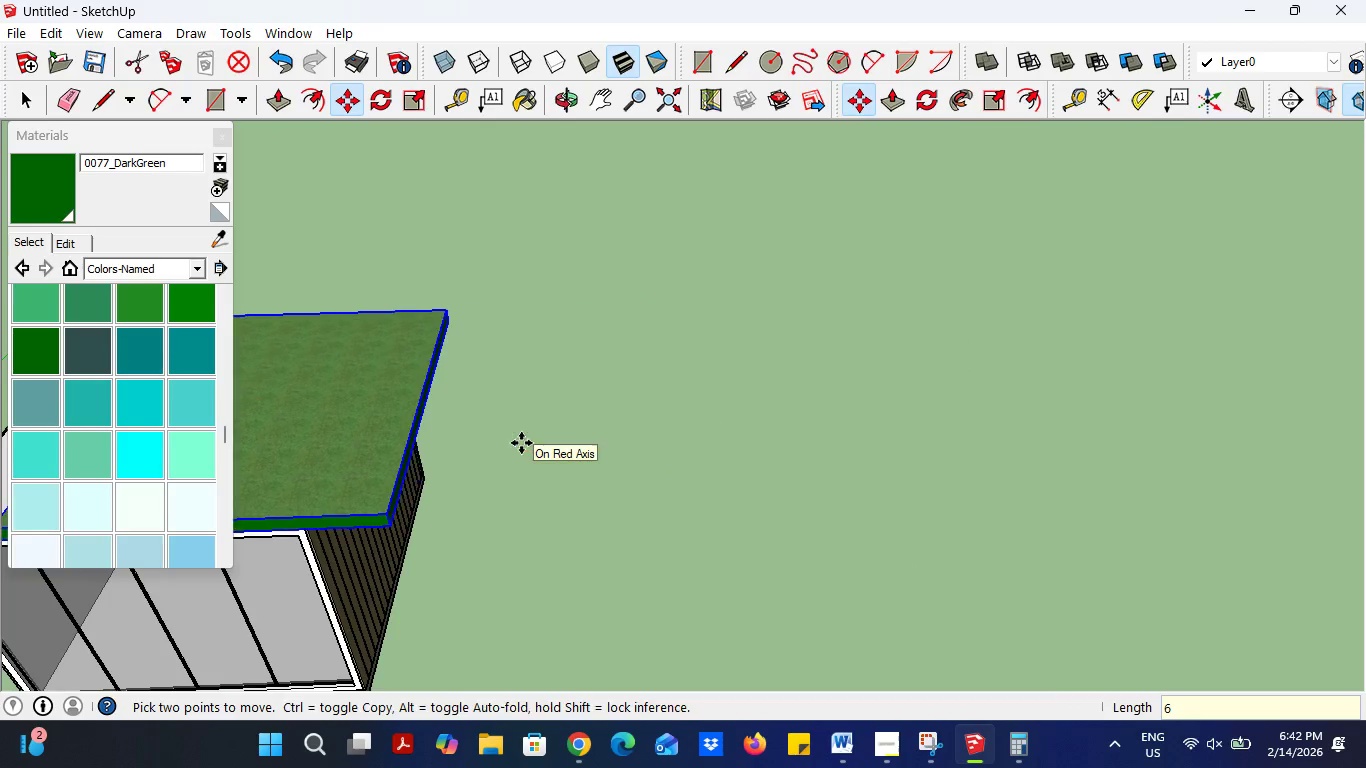 
key(Enter)
 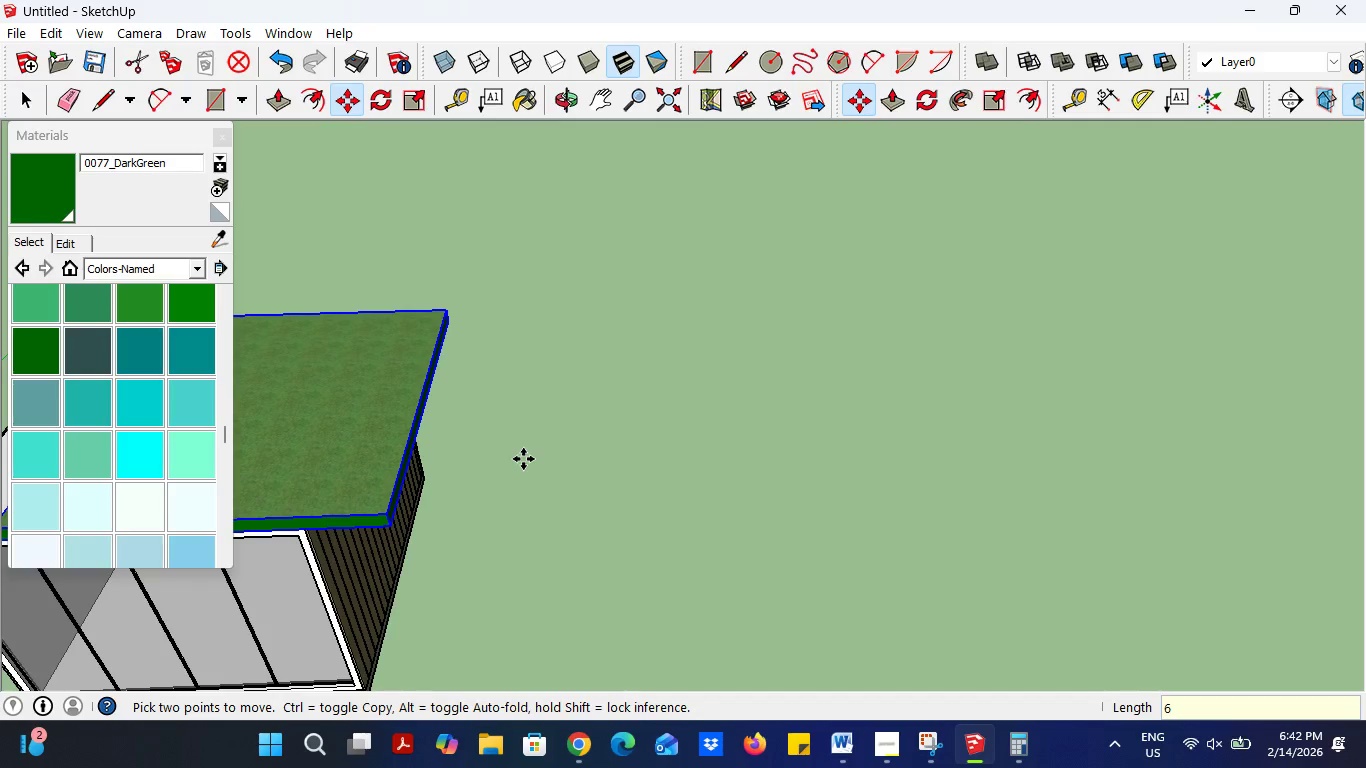 
scroll: coordinate [668, 476], scroll_direction: down, amount: 4.0
 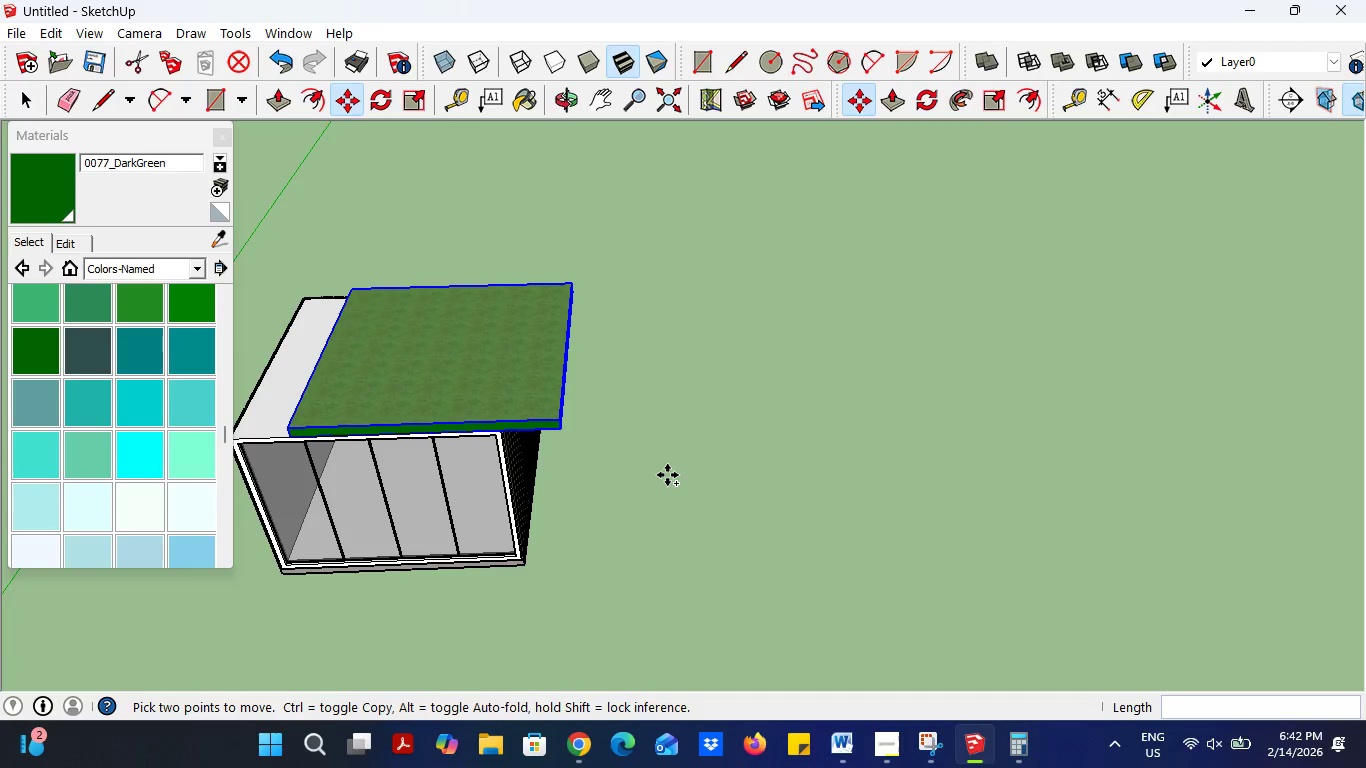 
key(Control+Z)
 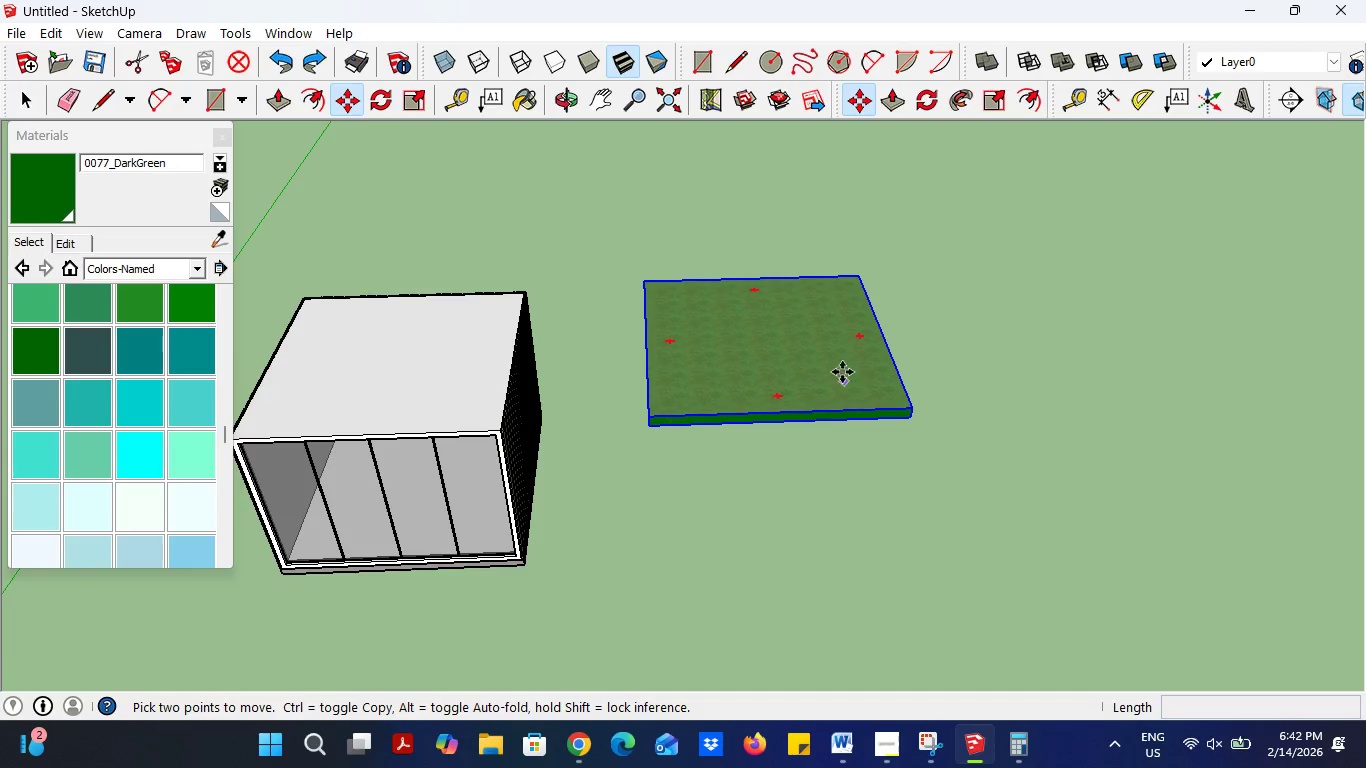 
left_click([839, 352])
 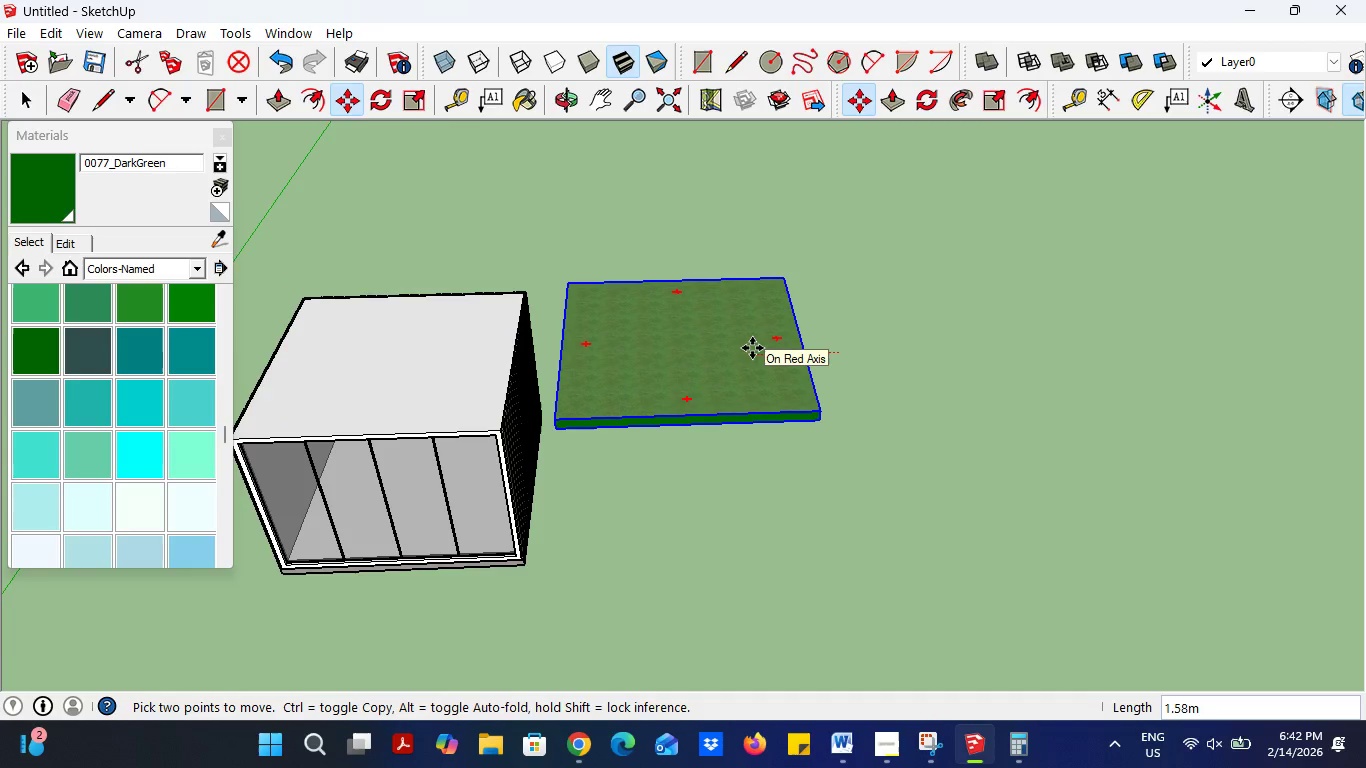 
type(10)
 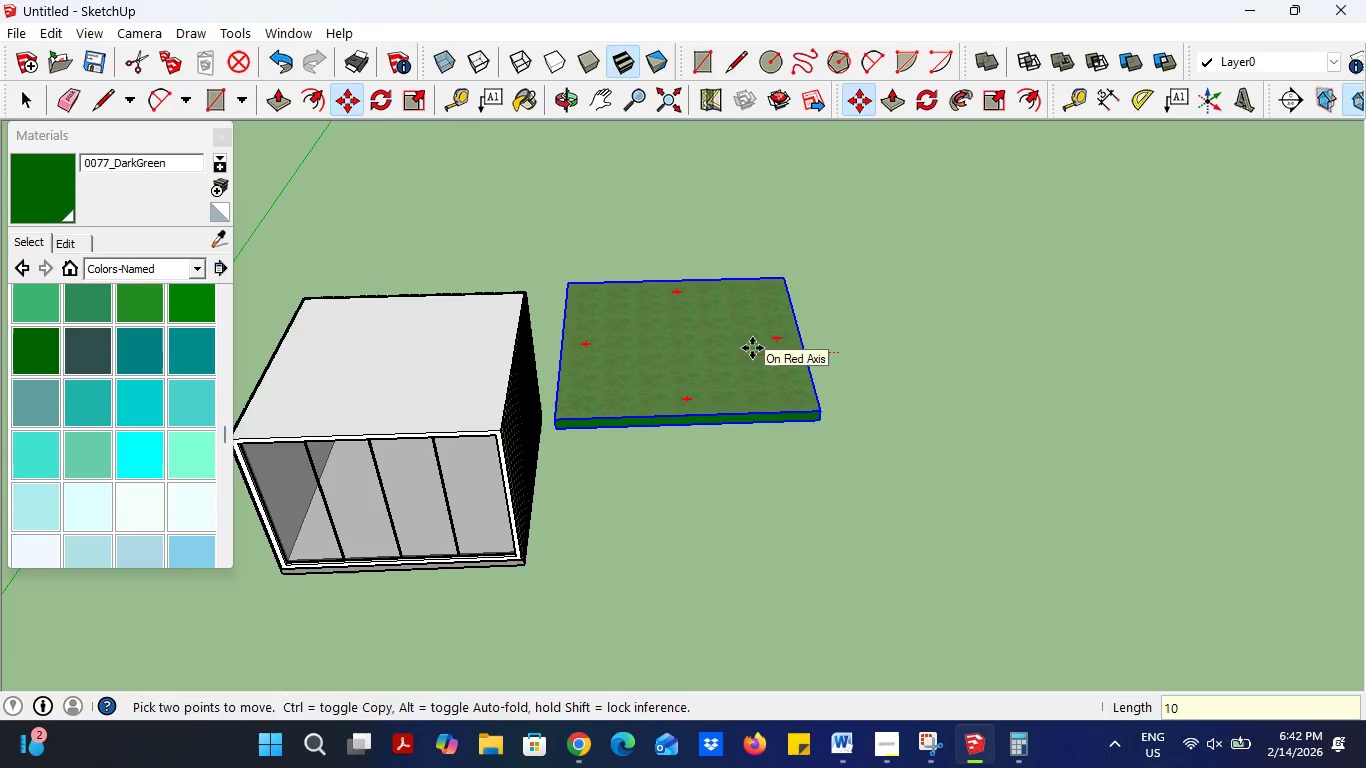 
key(Enter)
 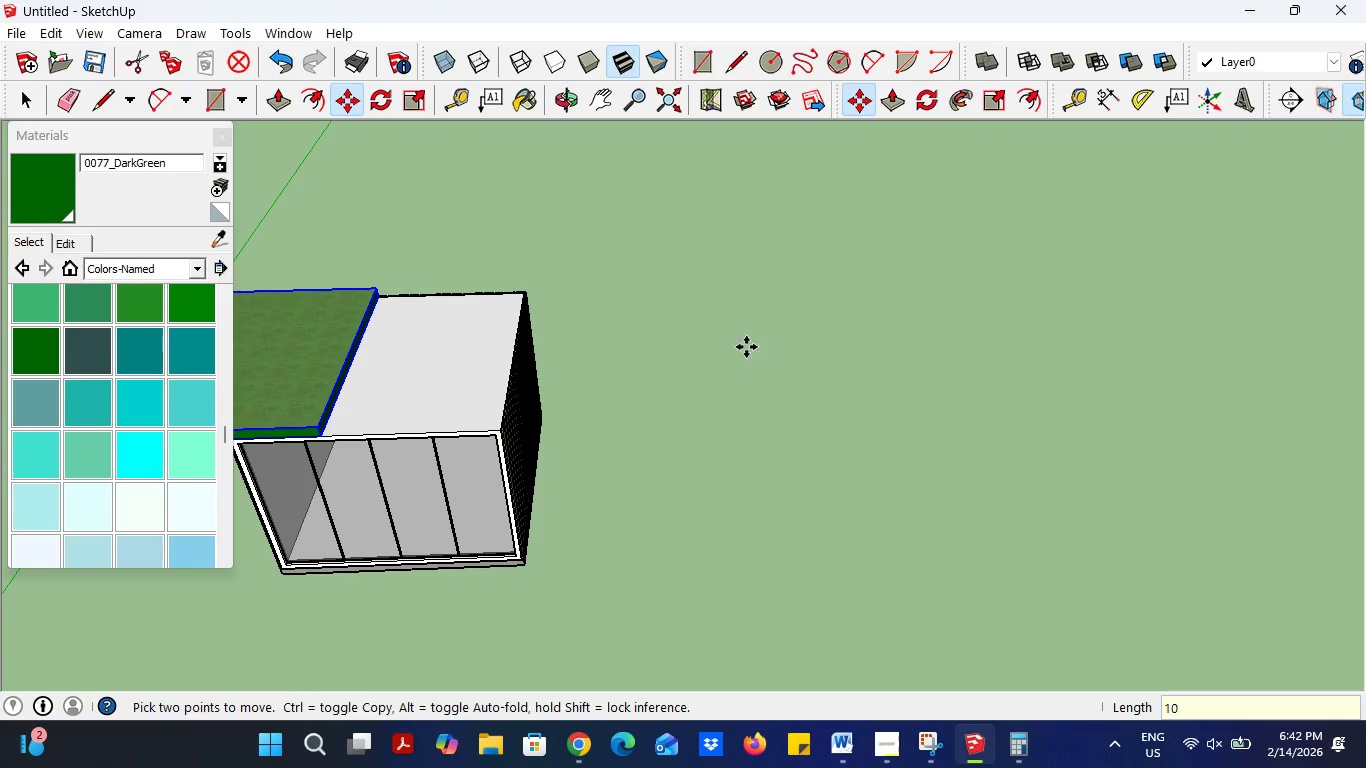 
key(Control+ControlLeft)
 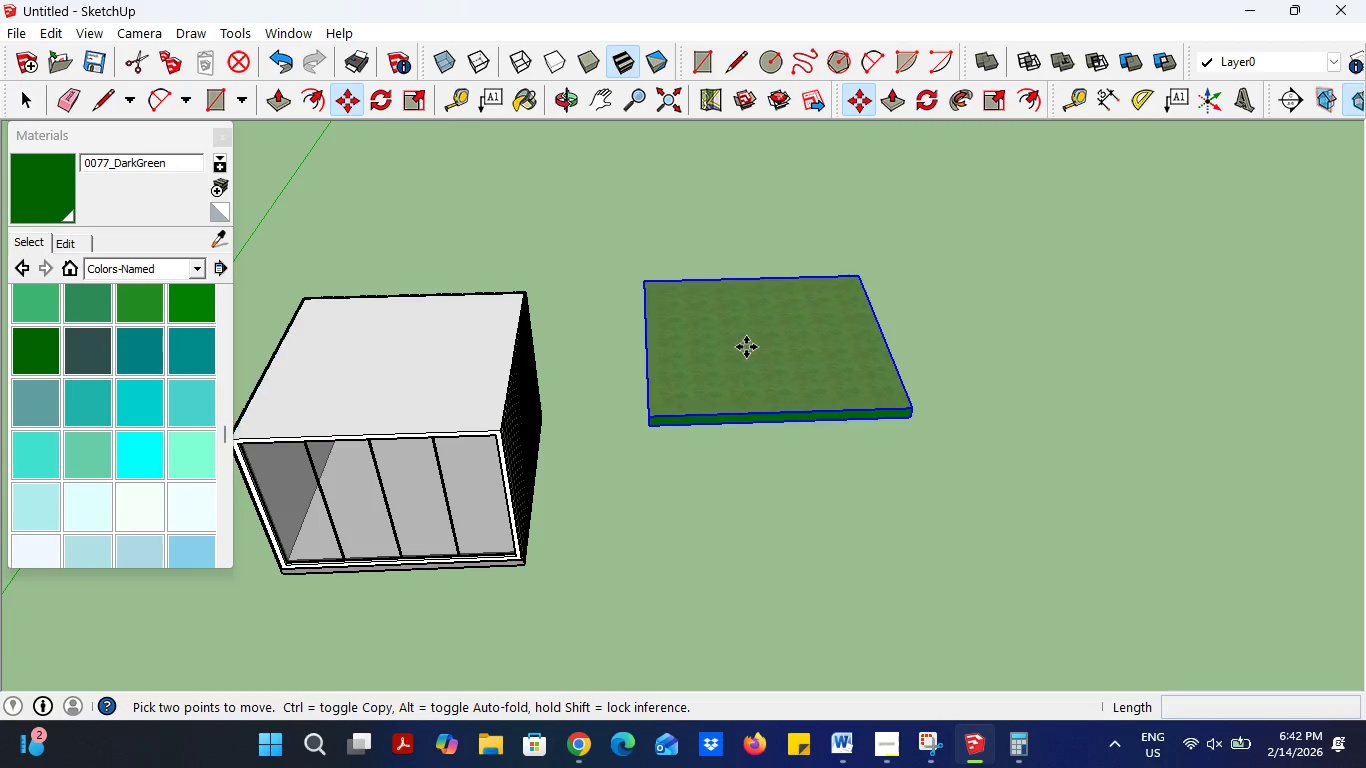 
key(Control+Z)
 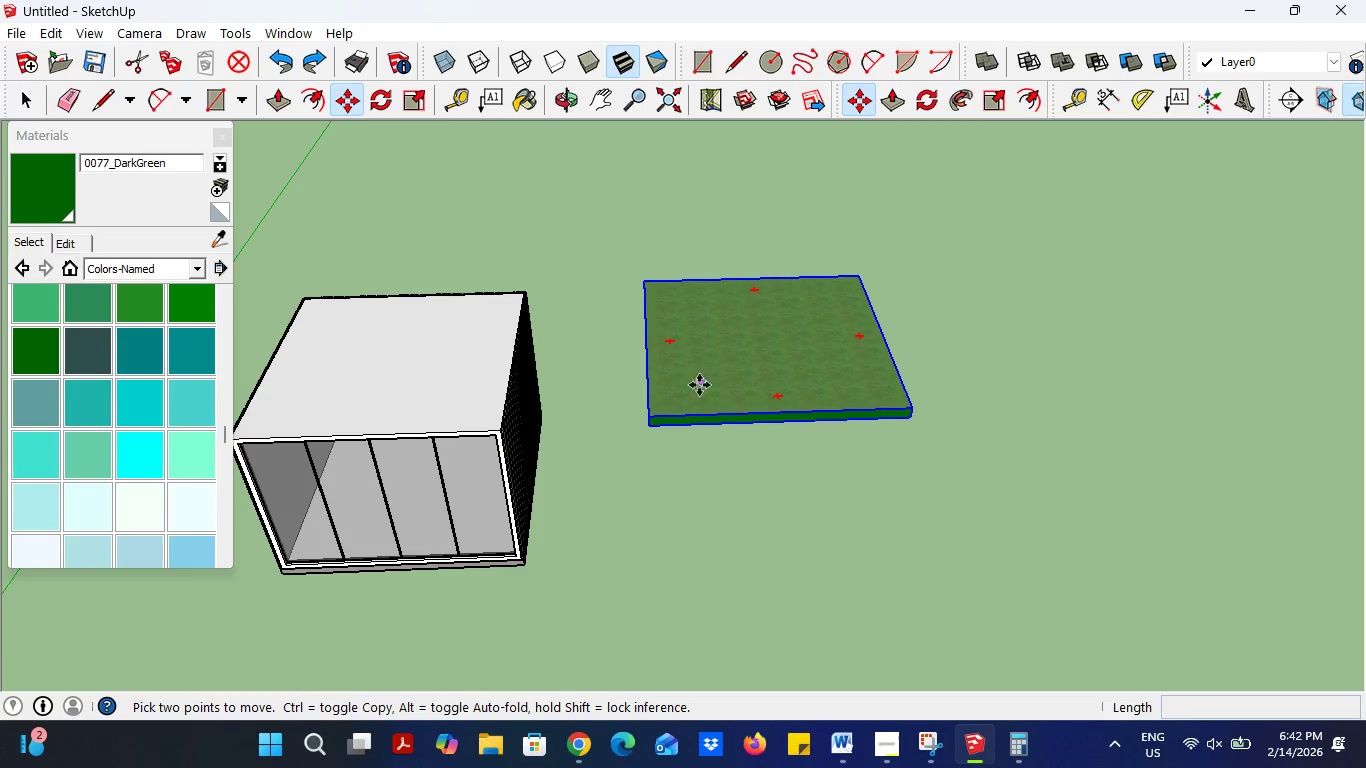 
scroll: coordinate [647, 428], scroll_direction: up, amount: 12.0
 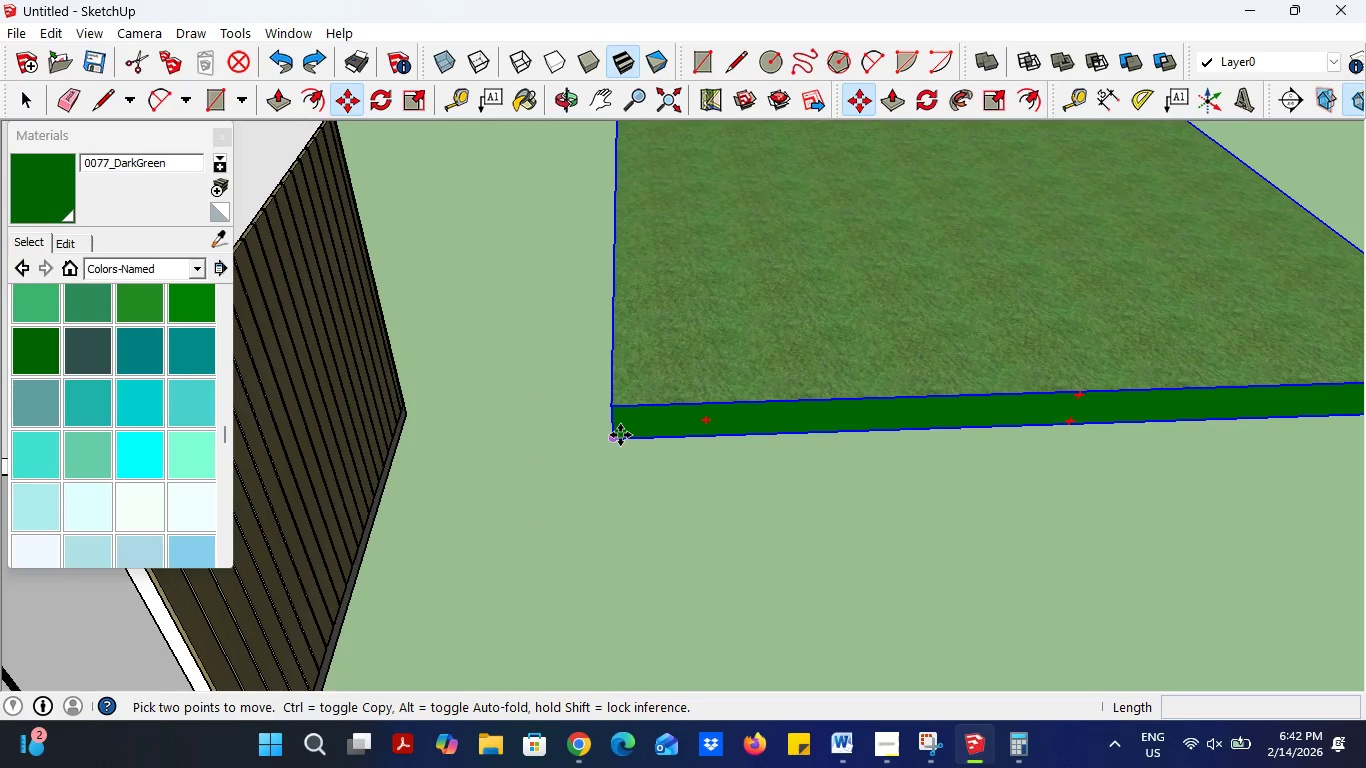 
left_click([622, 436])
 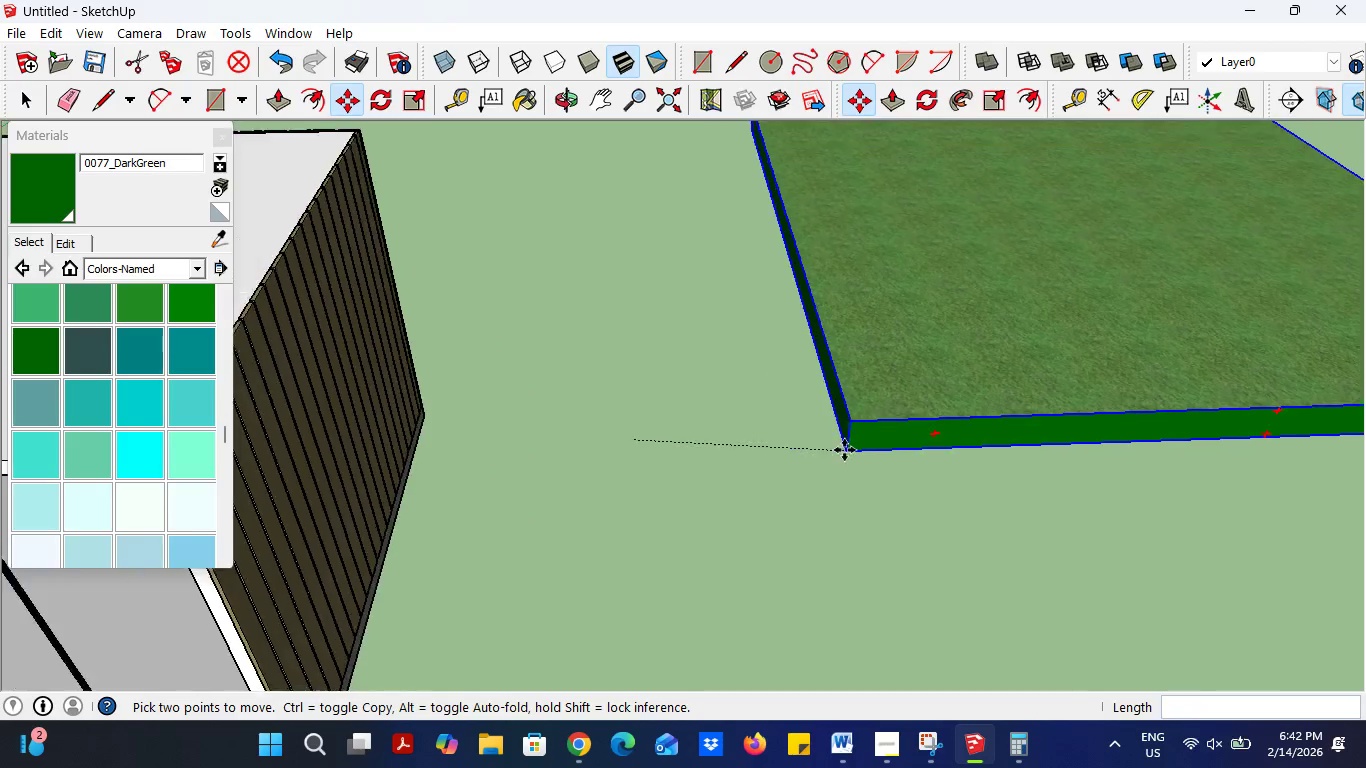 
scroll: coordinate [356, 511], scroll_direction: up, amount: 5.0
 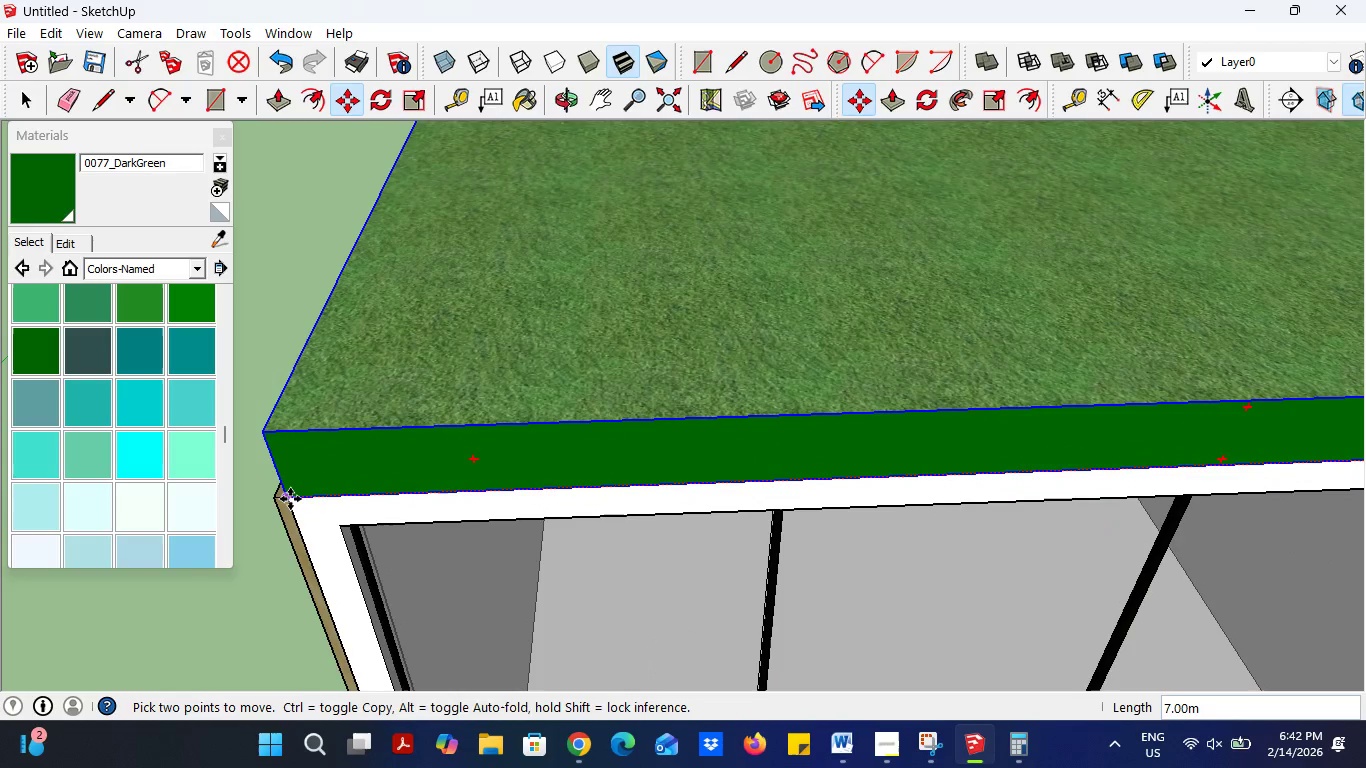 
left_click([292, 500])
 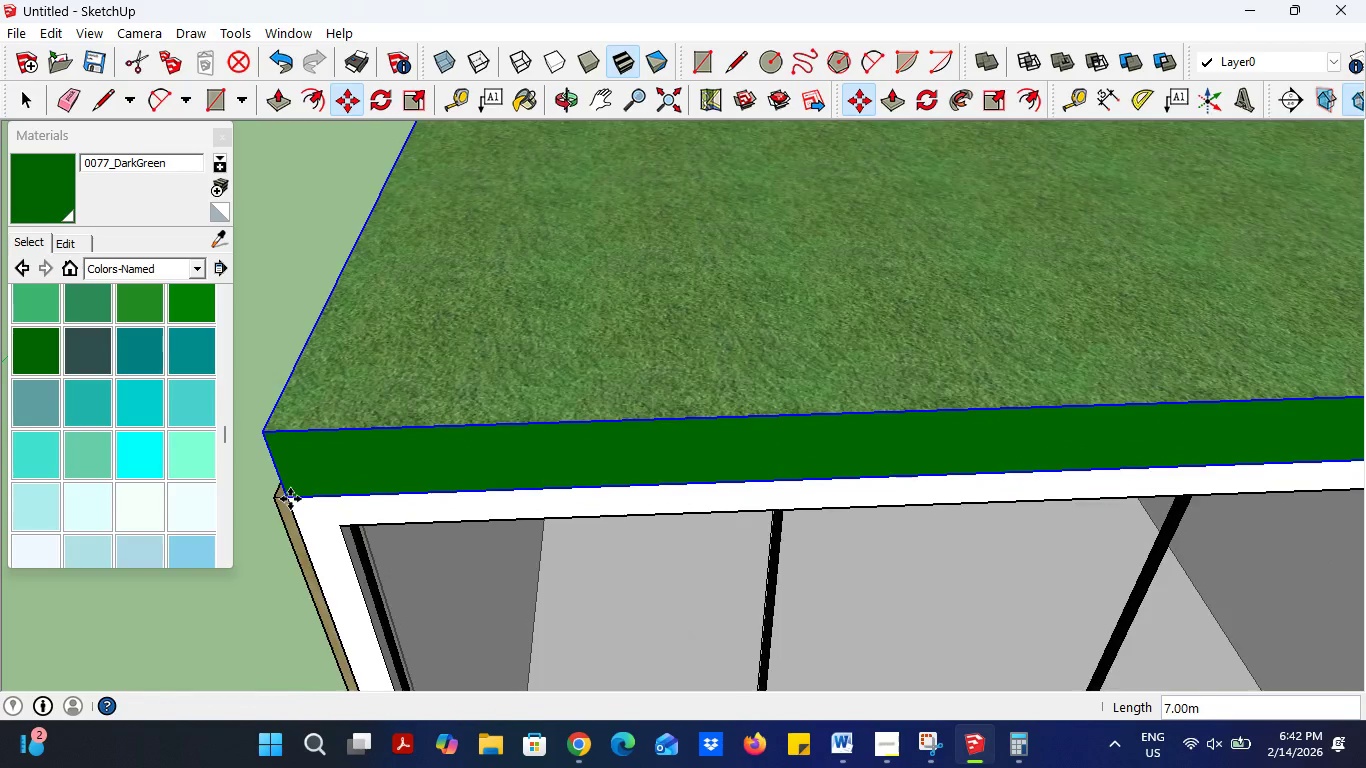 
scroll: coordinate [1266, 639], scroll_direction: down, amount: 9.0
 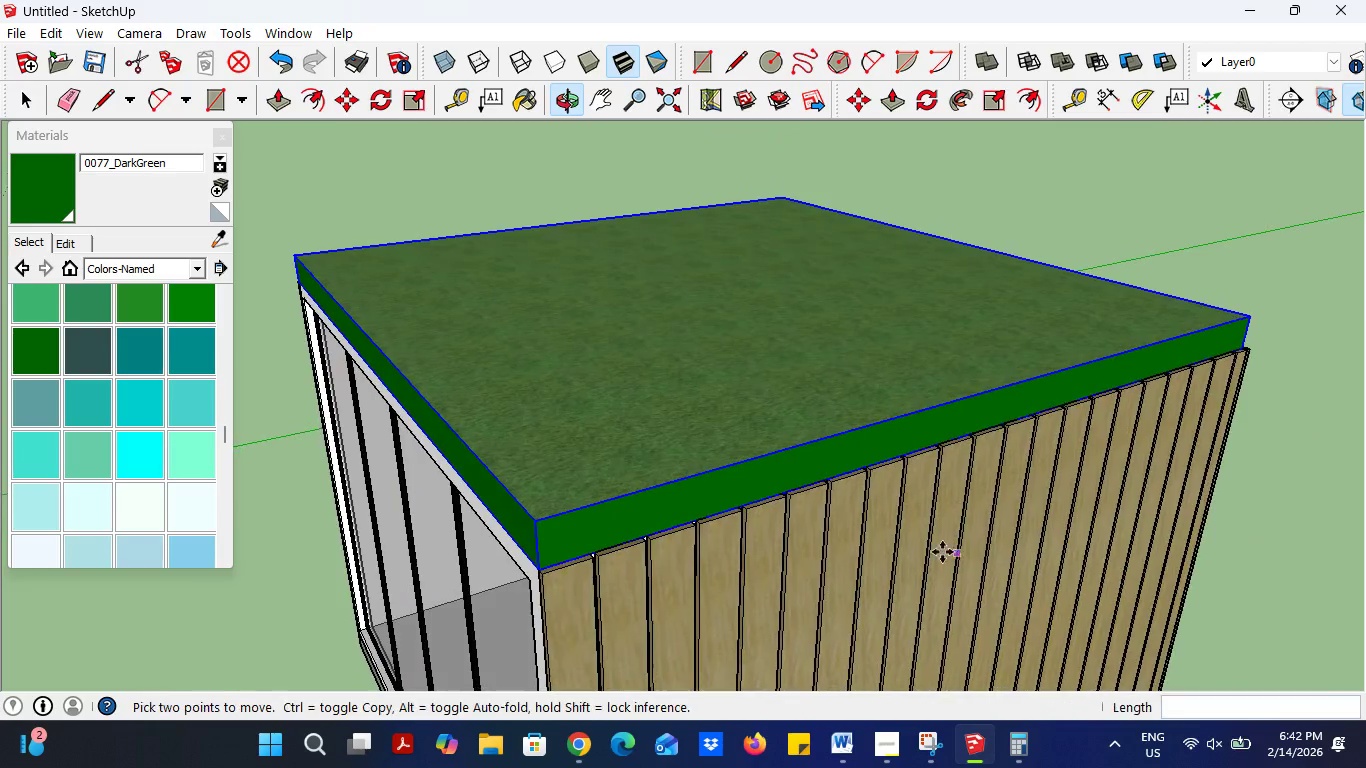 
scroll: coordinate [589, 553], scroll_direction: up, amount: 5.0
 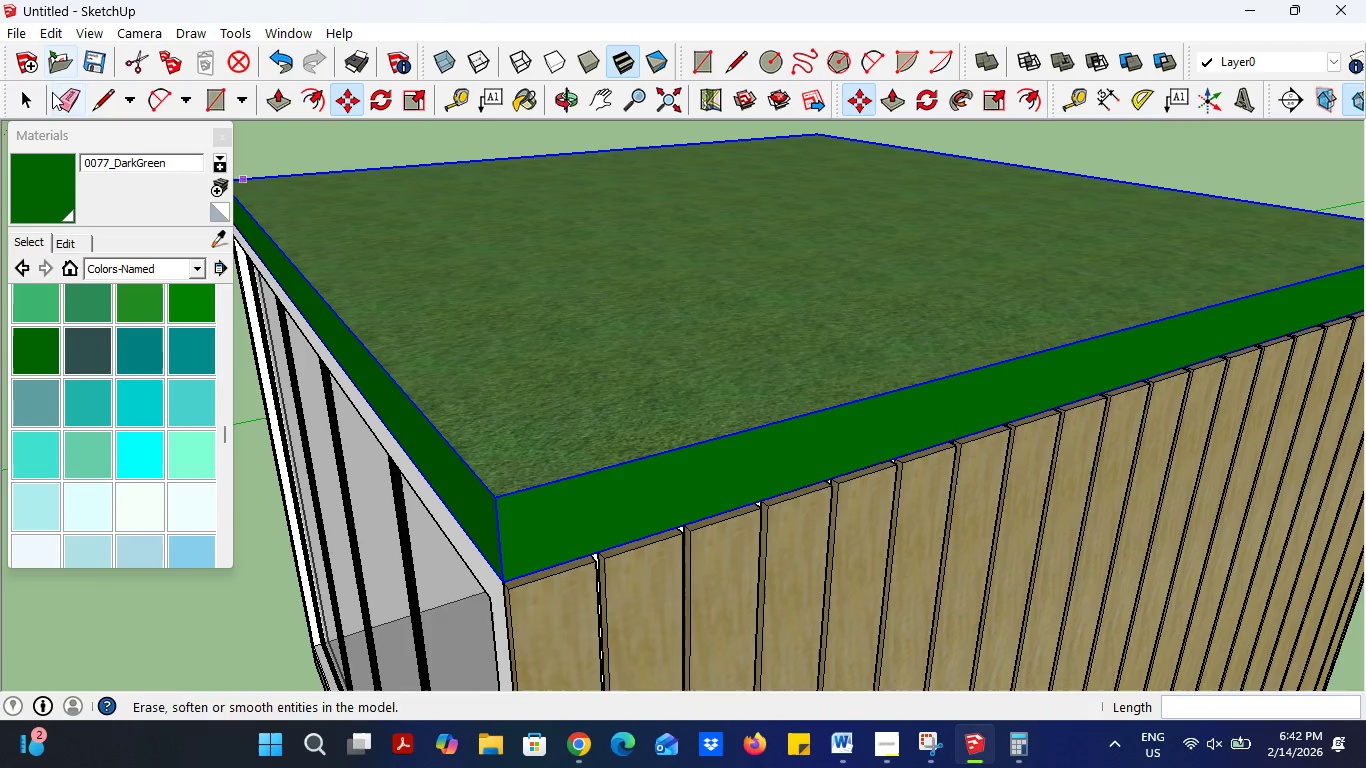 
left_click([39, 108])
 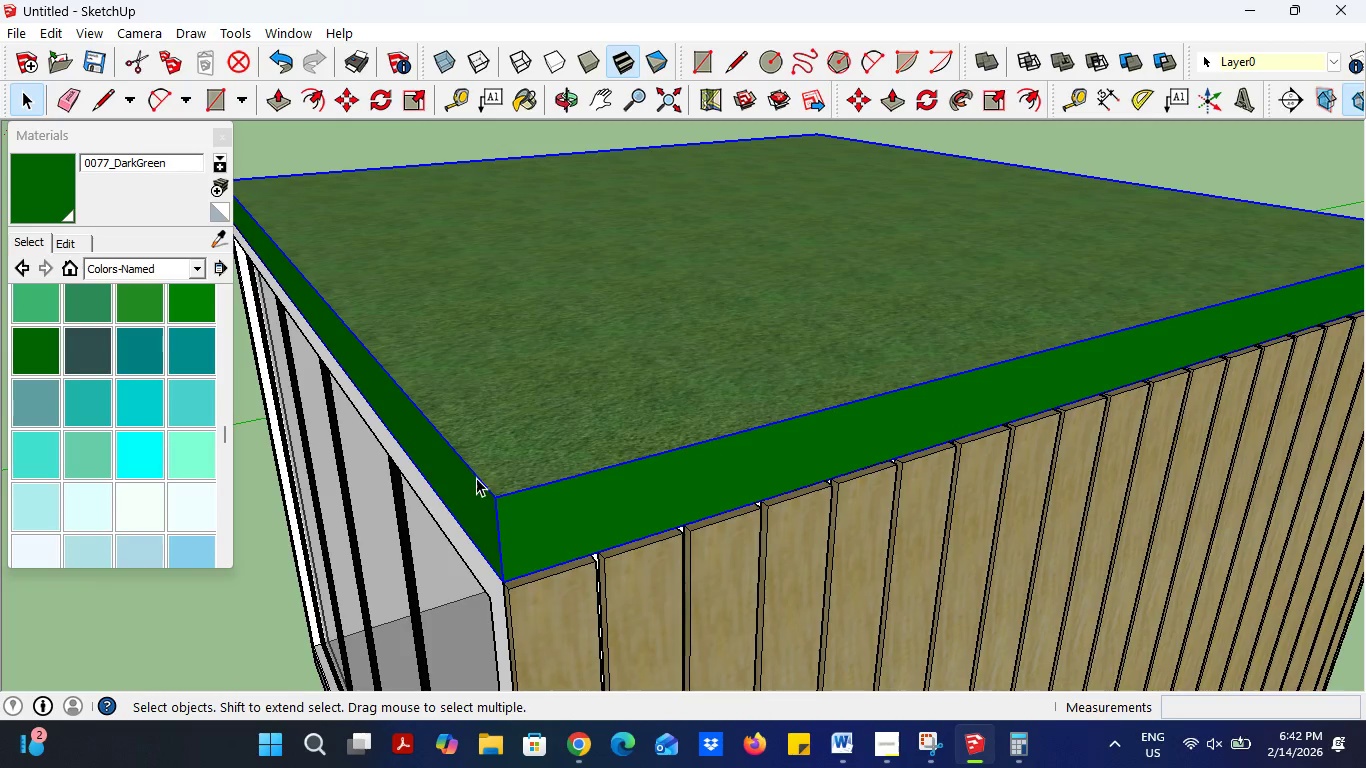 
left_click([466, 484])
 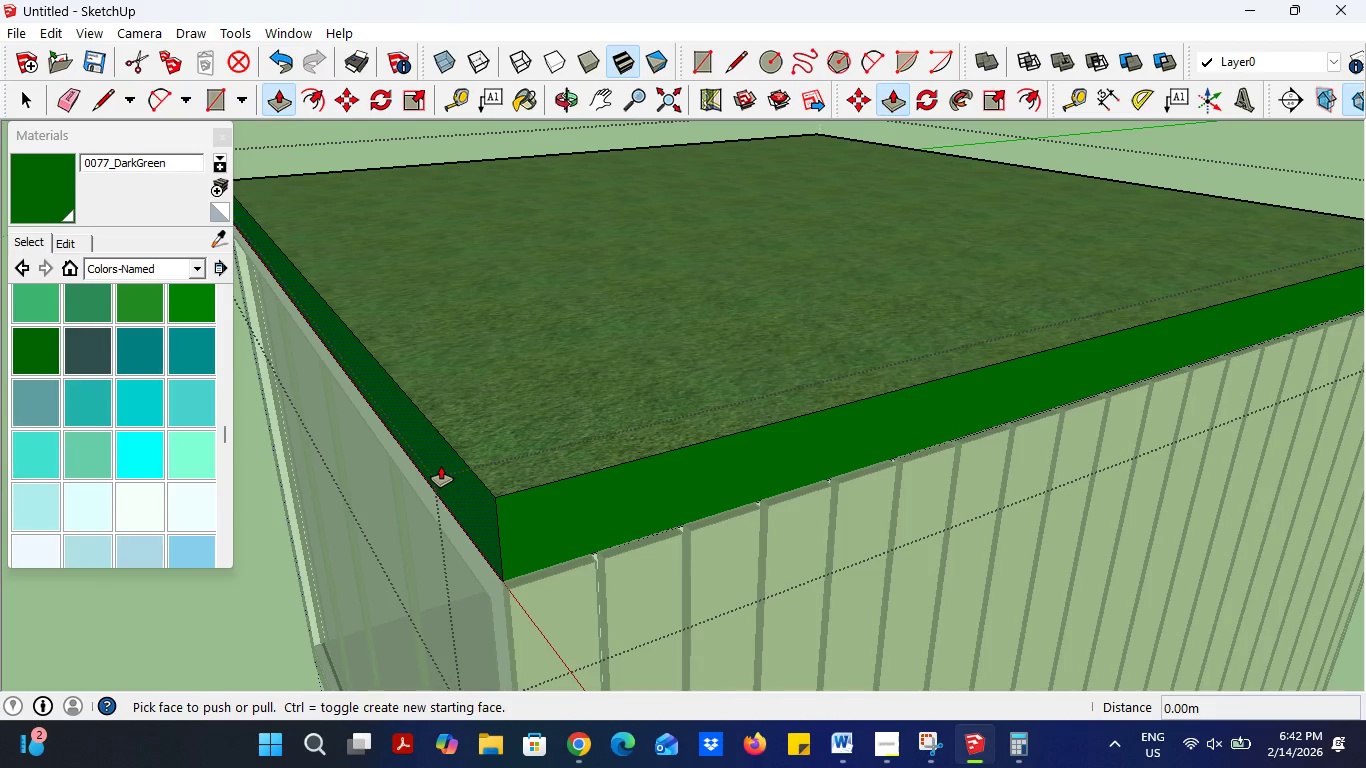 
left_click([442, 469])
 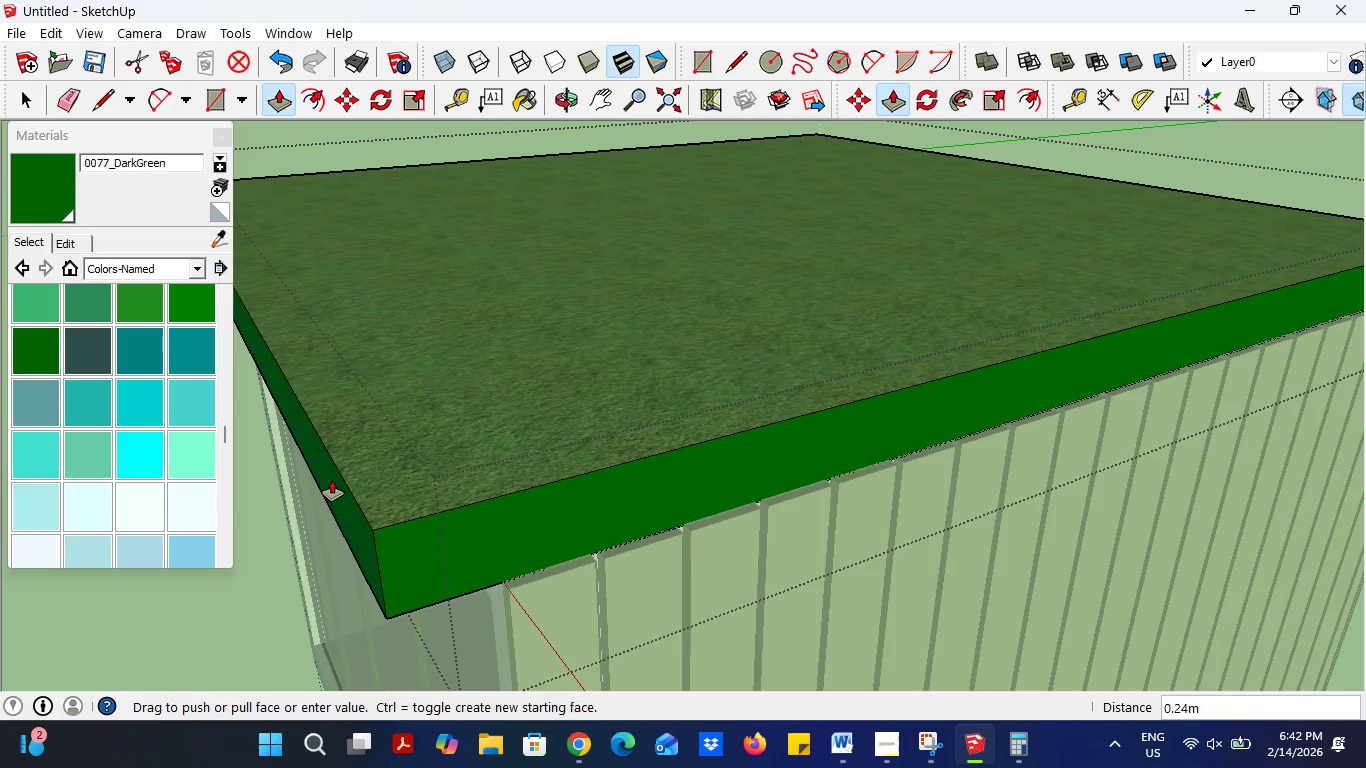 
key(Escape)
 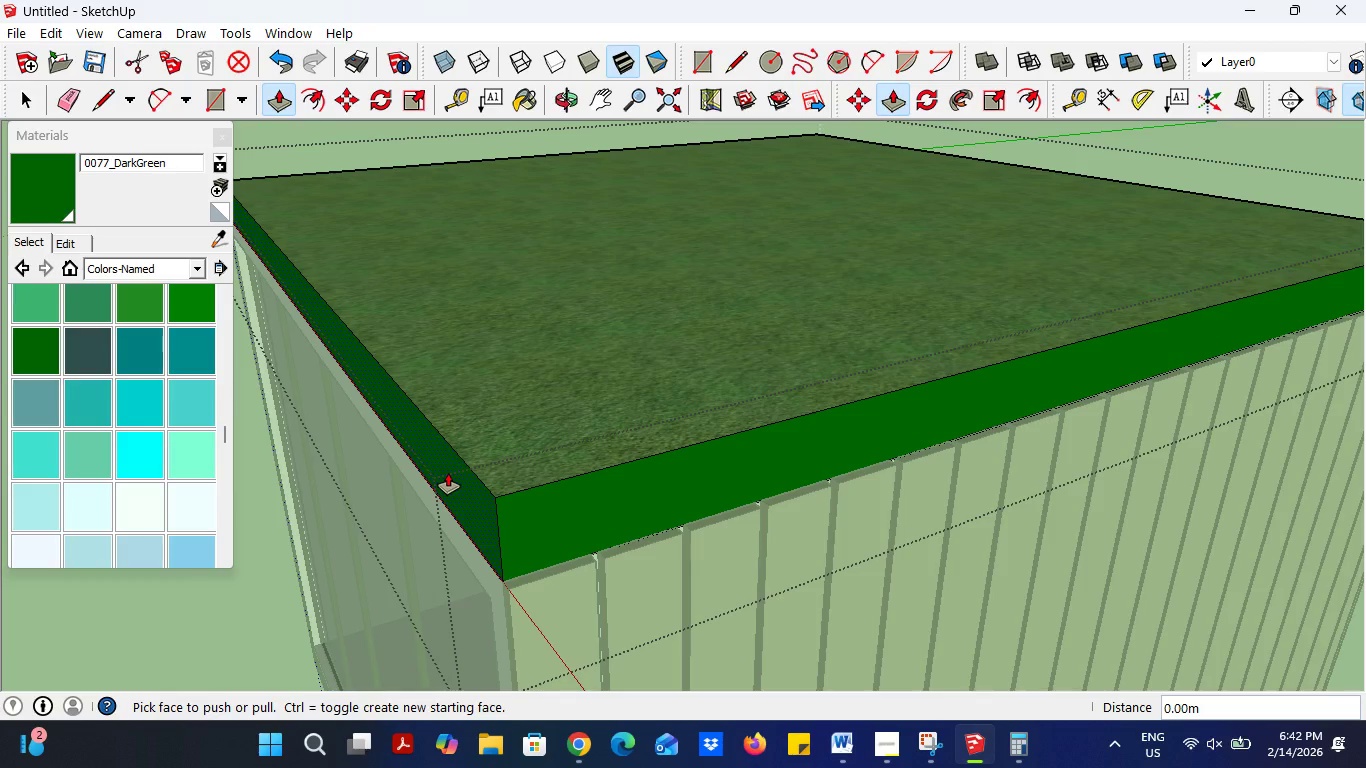 
left_click([449, 473])
 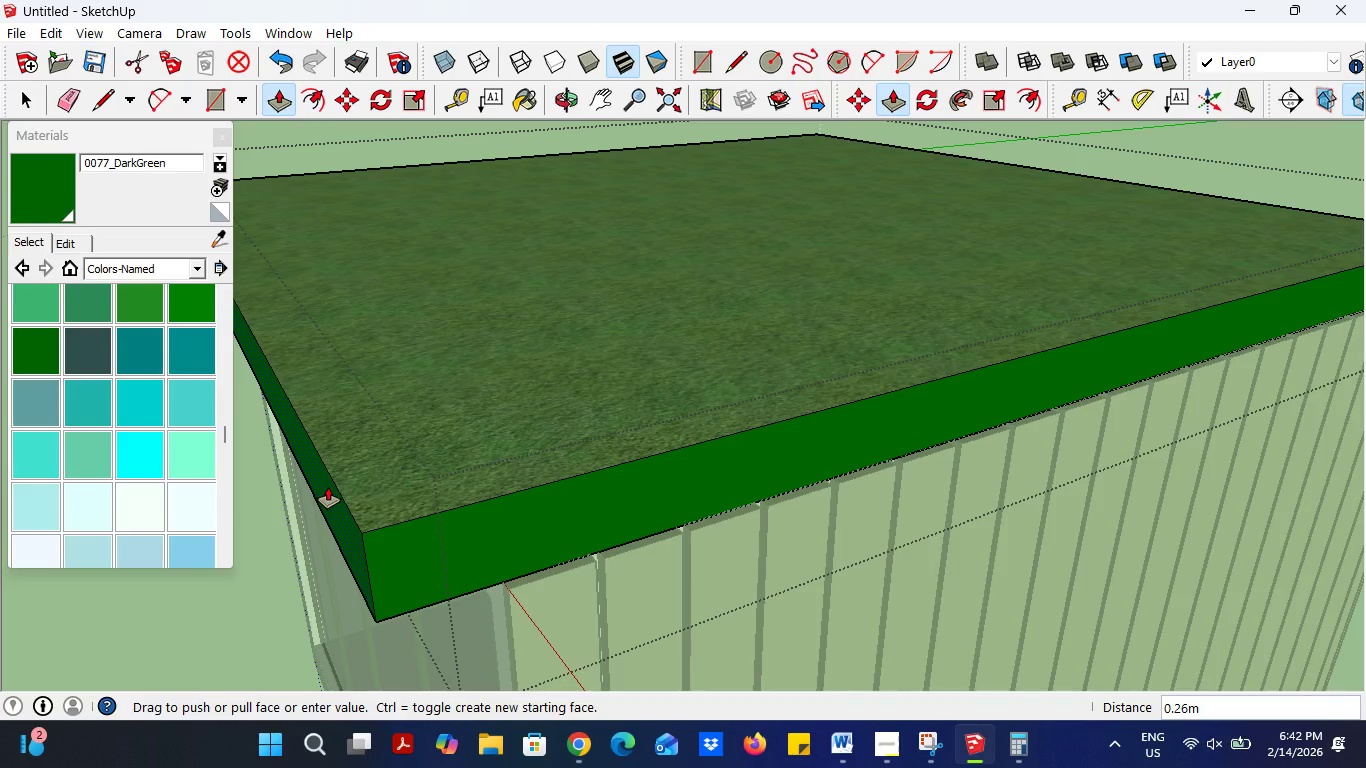 
key(Period)
 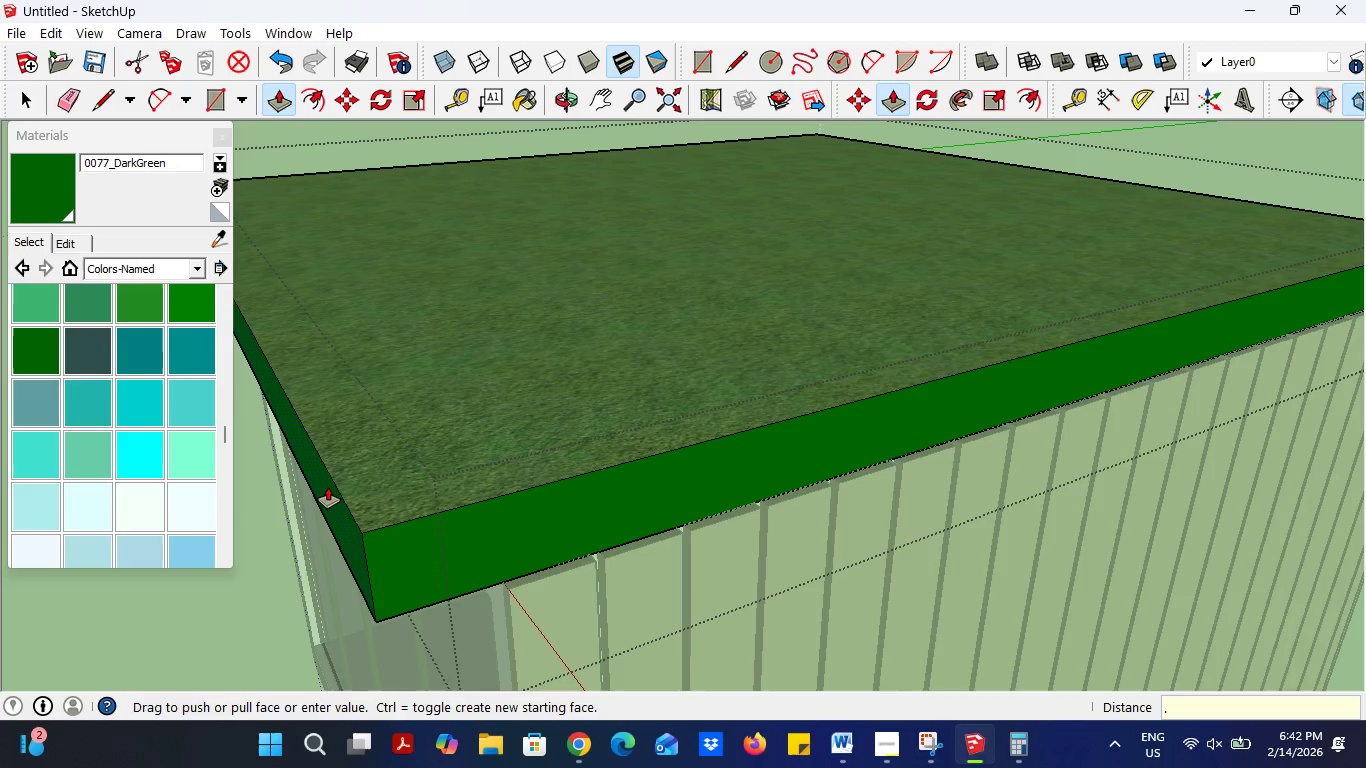 
key(5)
 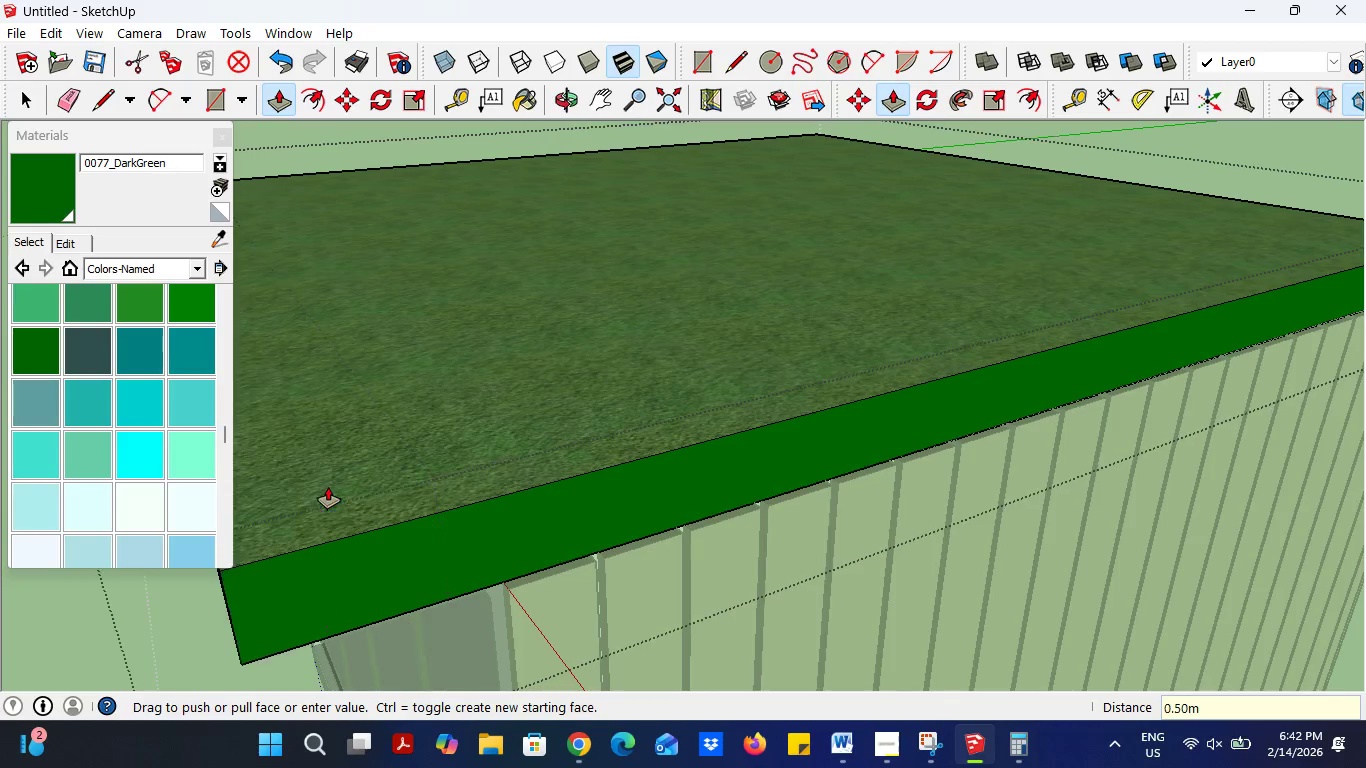 
key(Enter)
 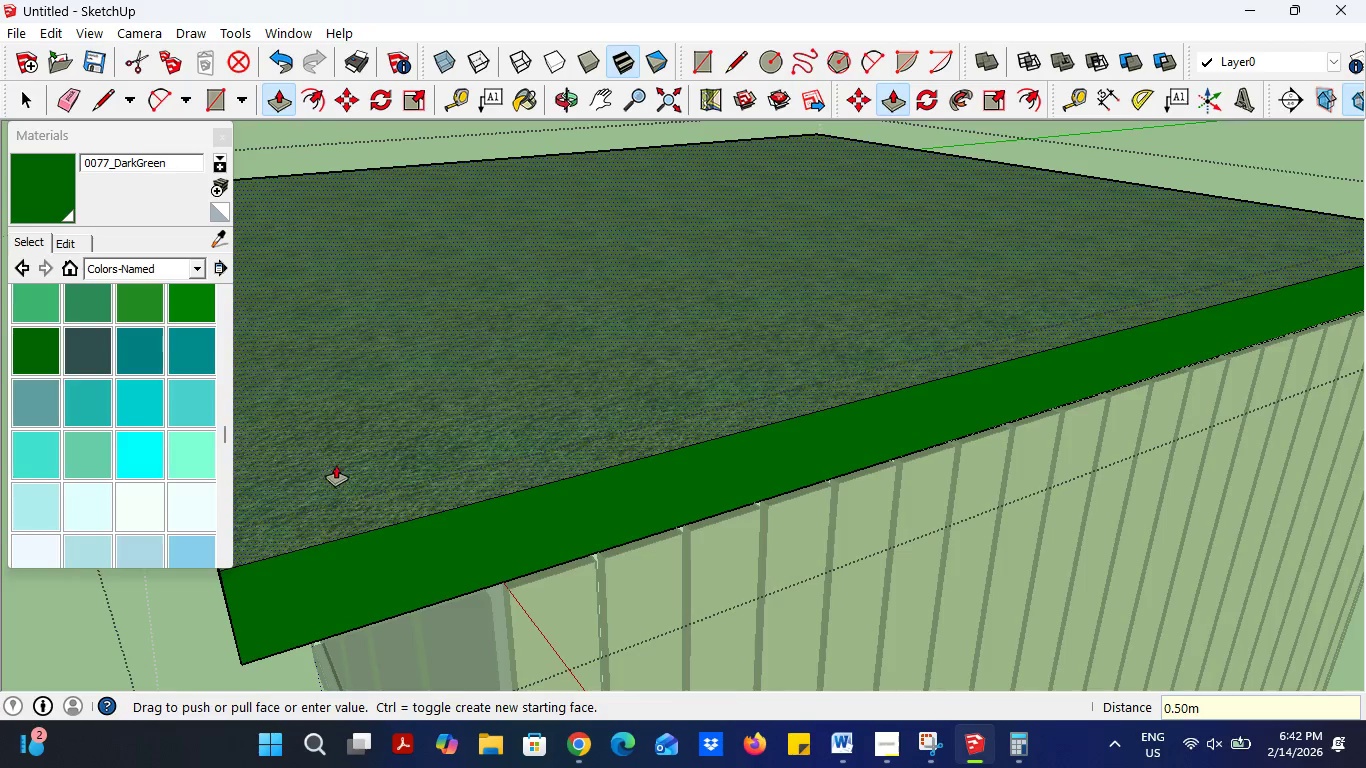 
scroll: coordinate [465, 495], scroll_direction: down, amount: 4.0
 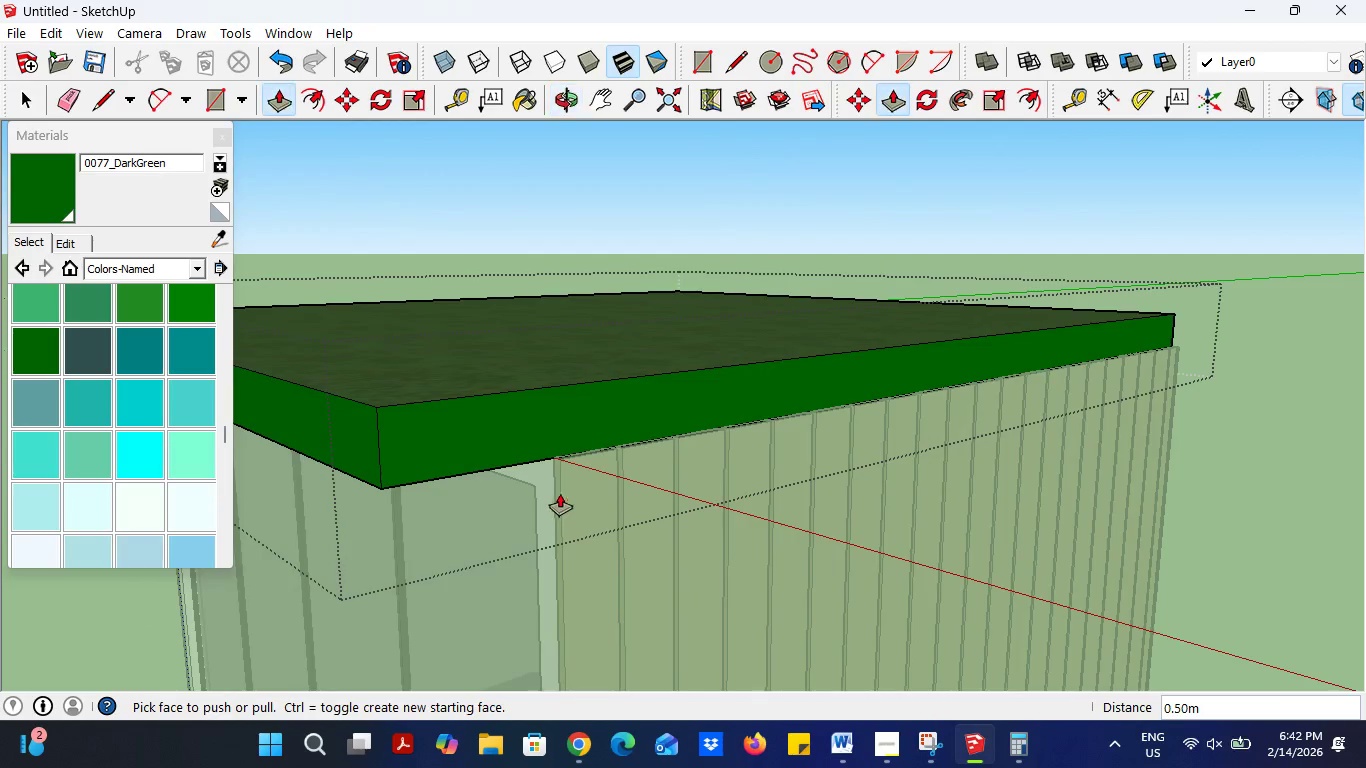 
left_click([529, 428])
 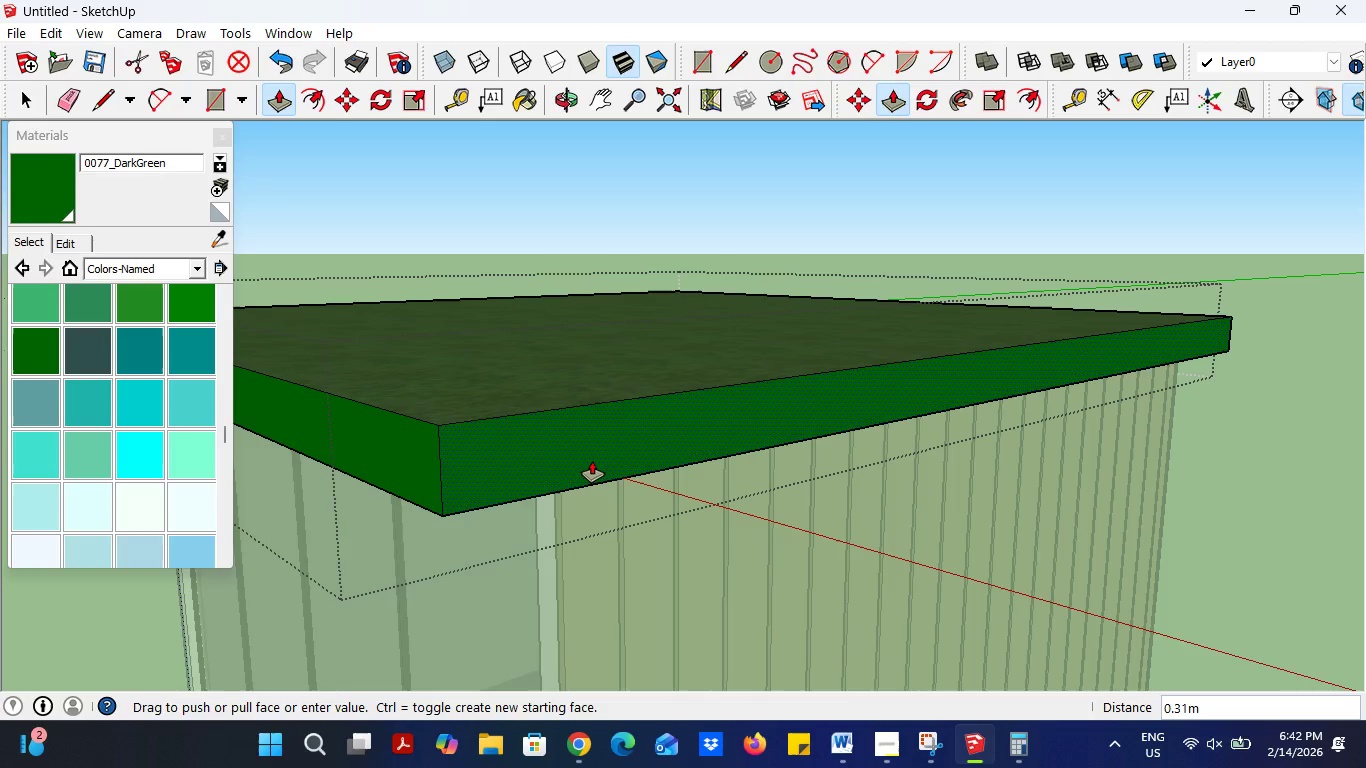 
key(Period)
 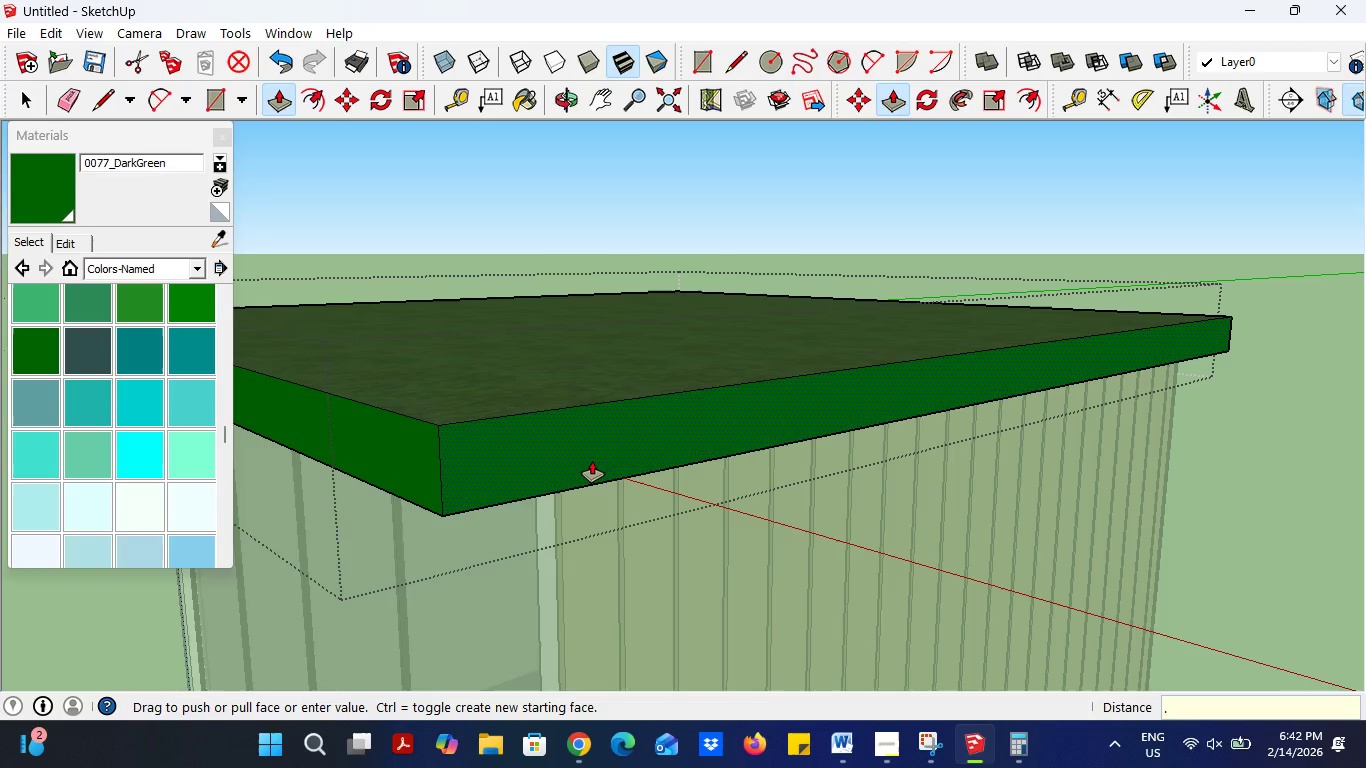 
key(5)
 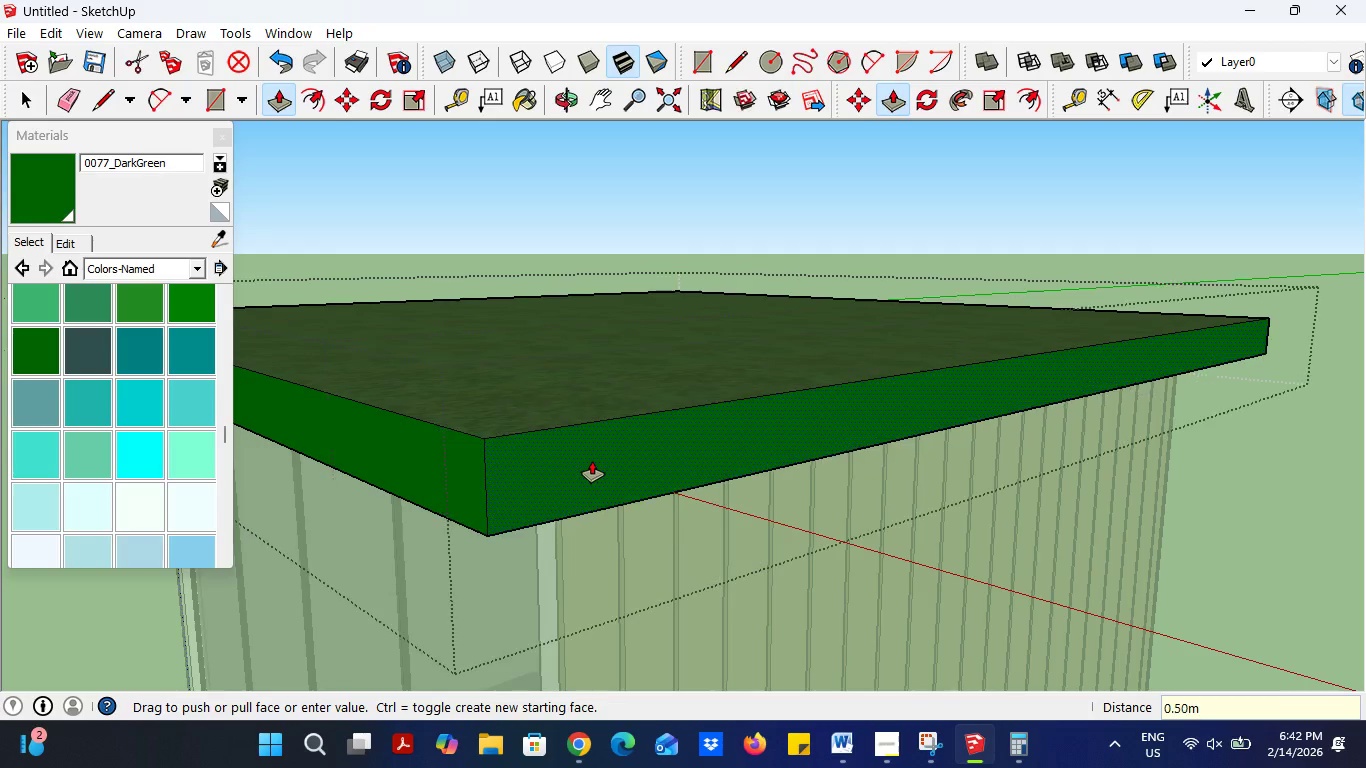 
key(Enter)
 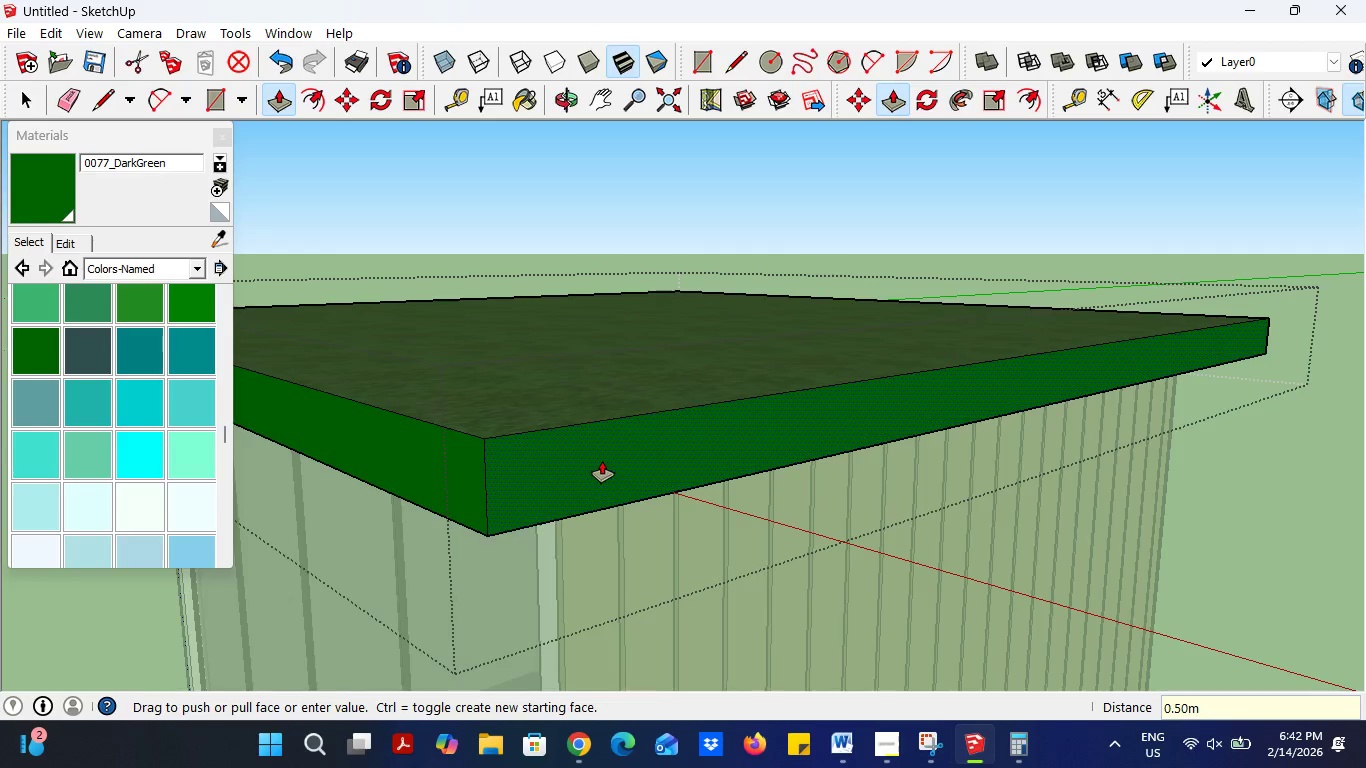 
scroll: coordinate [637, 458], scroll_direction: down, amount: 6.0
 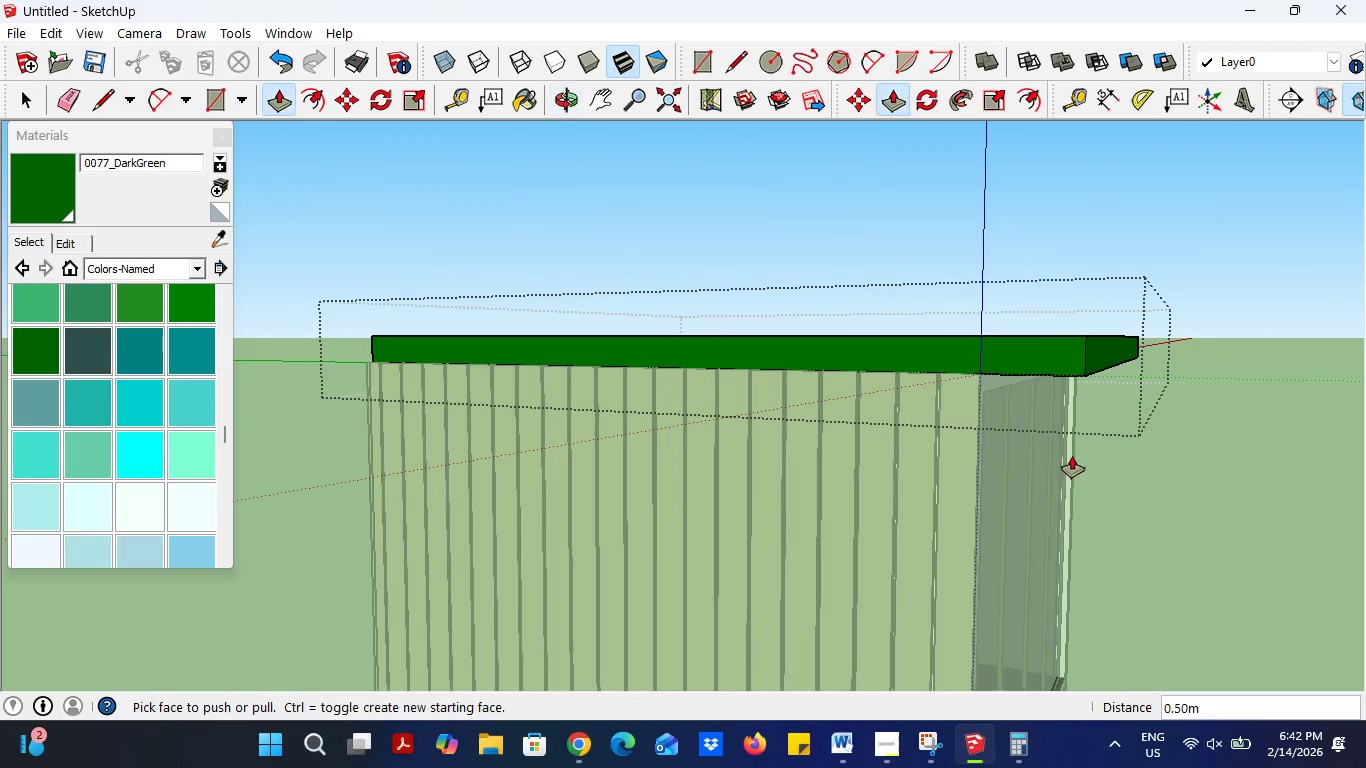 
left_click([972, 349])
 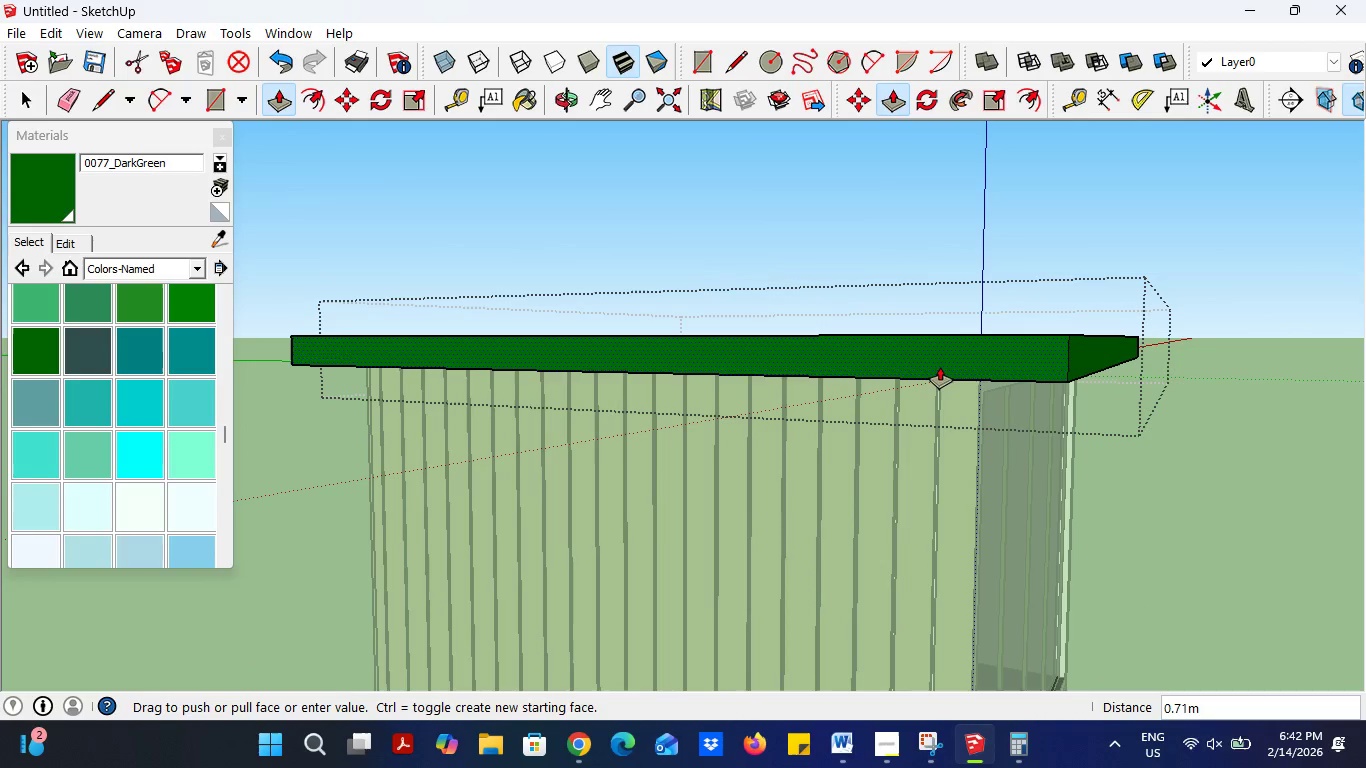 
key(Period)
 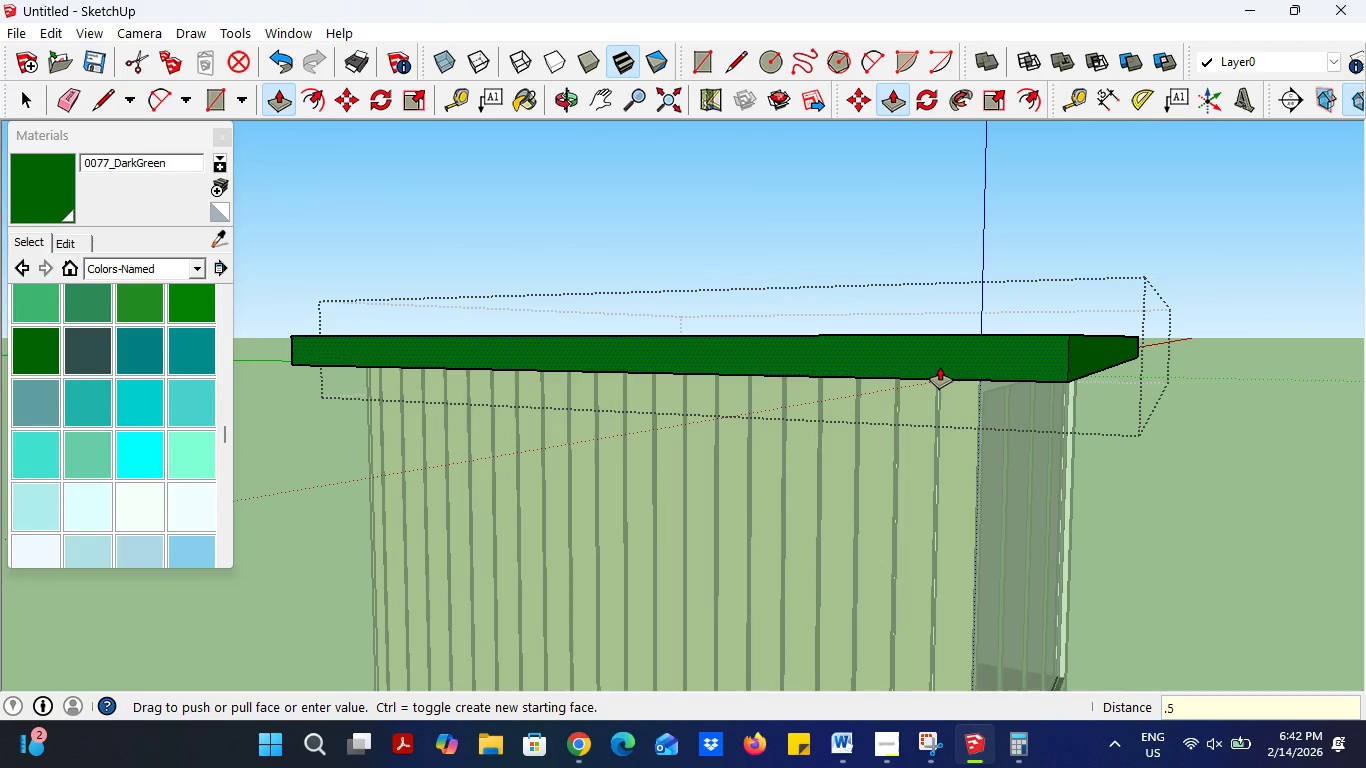 
key(5)
 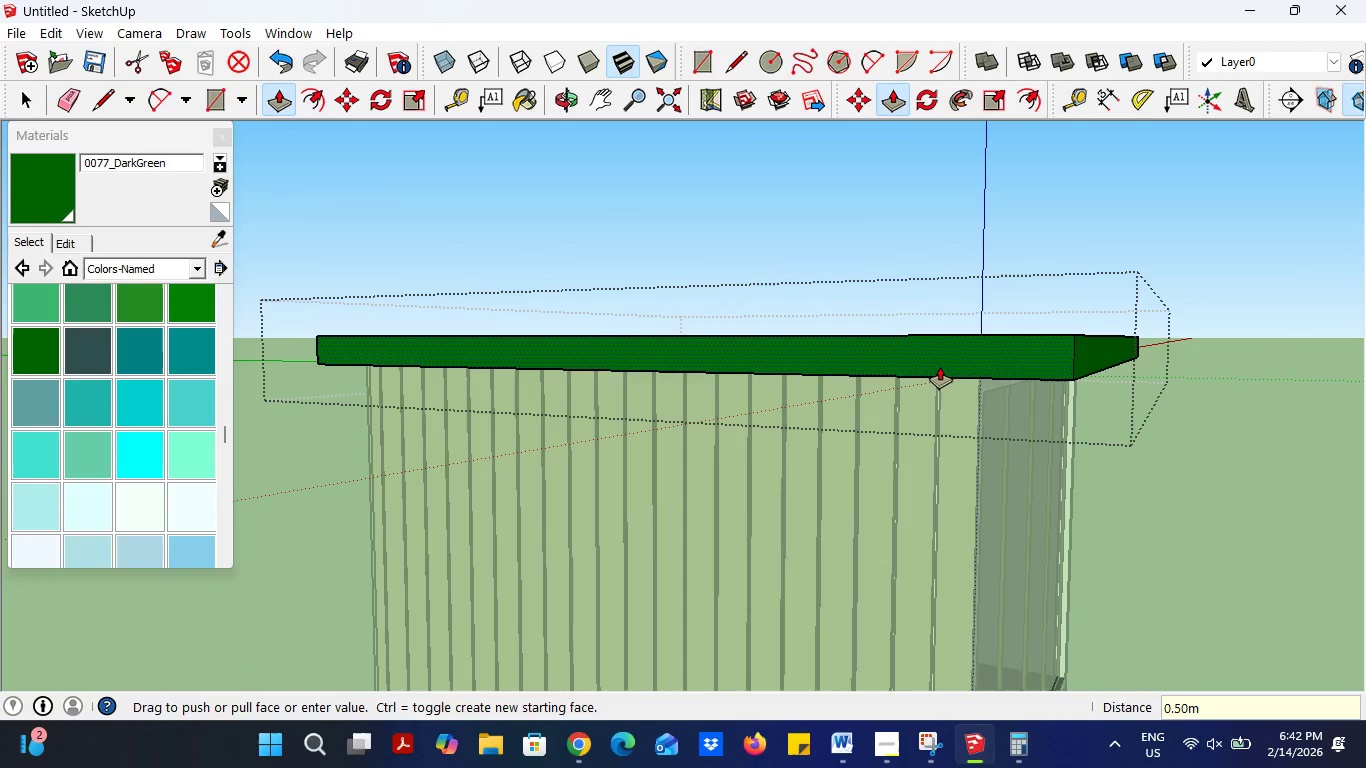 
key(Enter)
 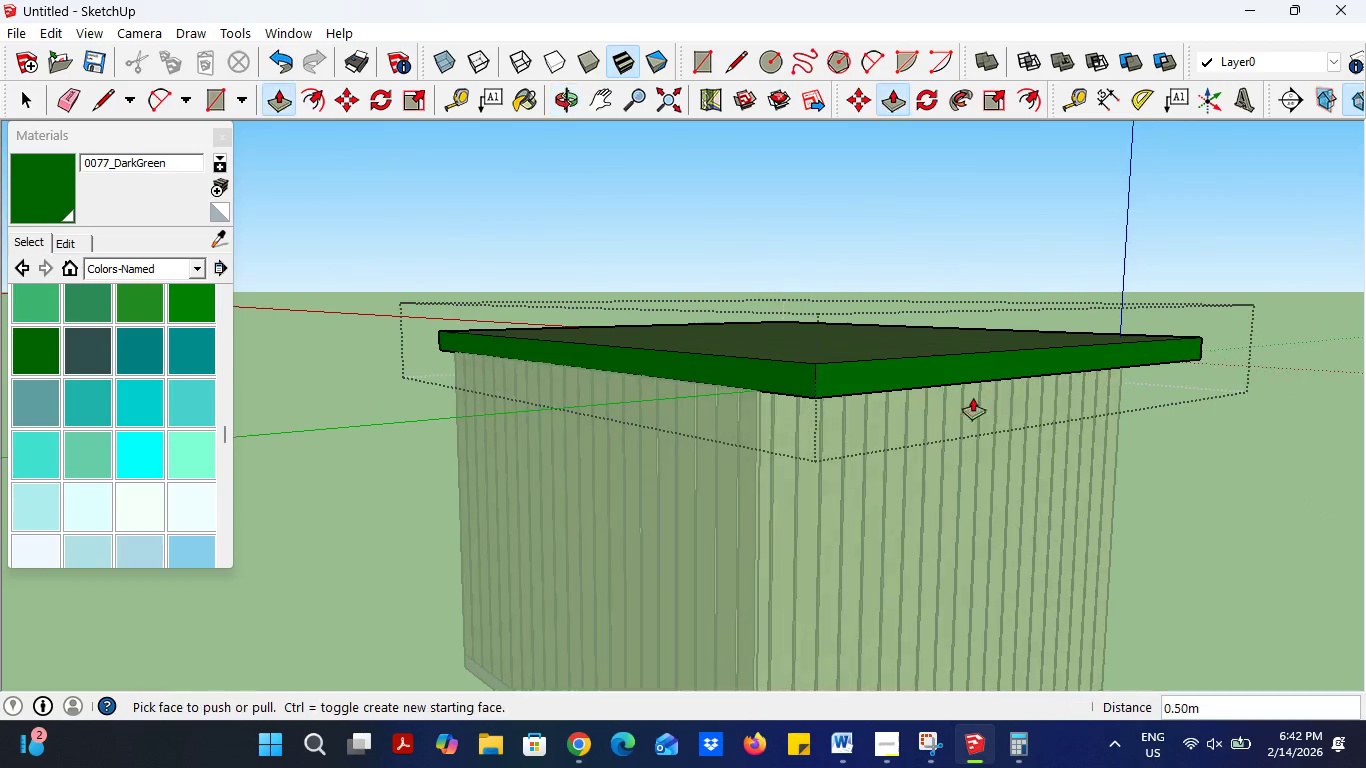 
left_click([768, 362])
 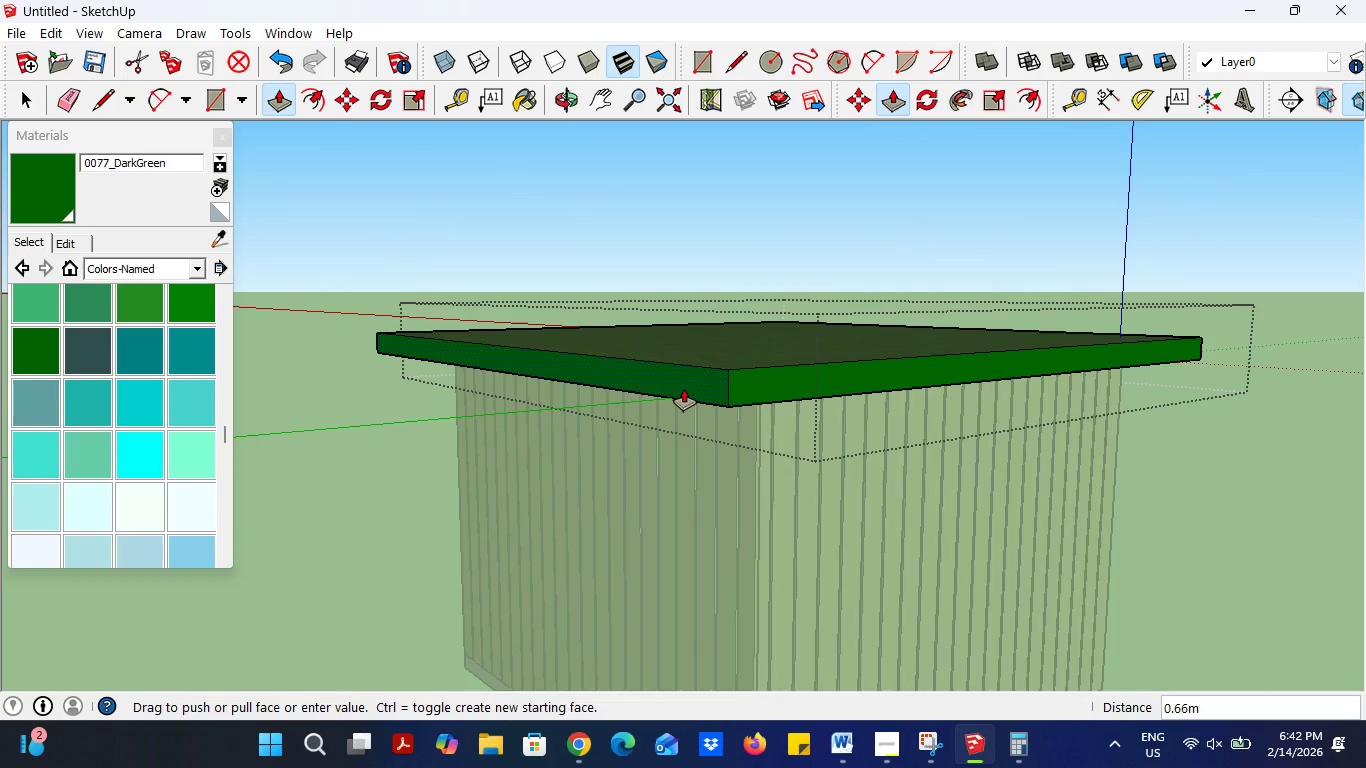 
key(Period)
 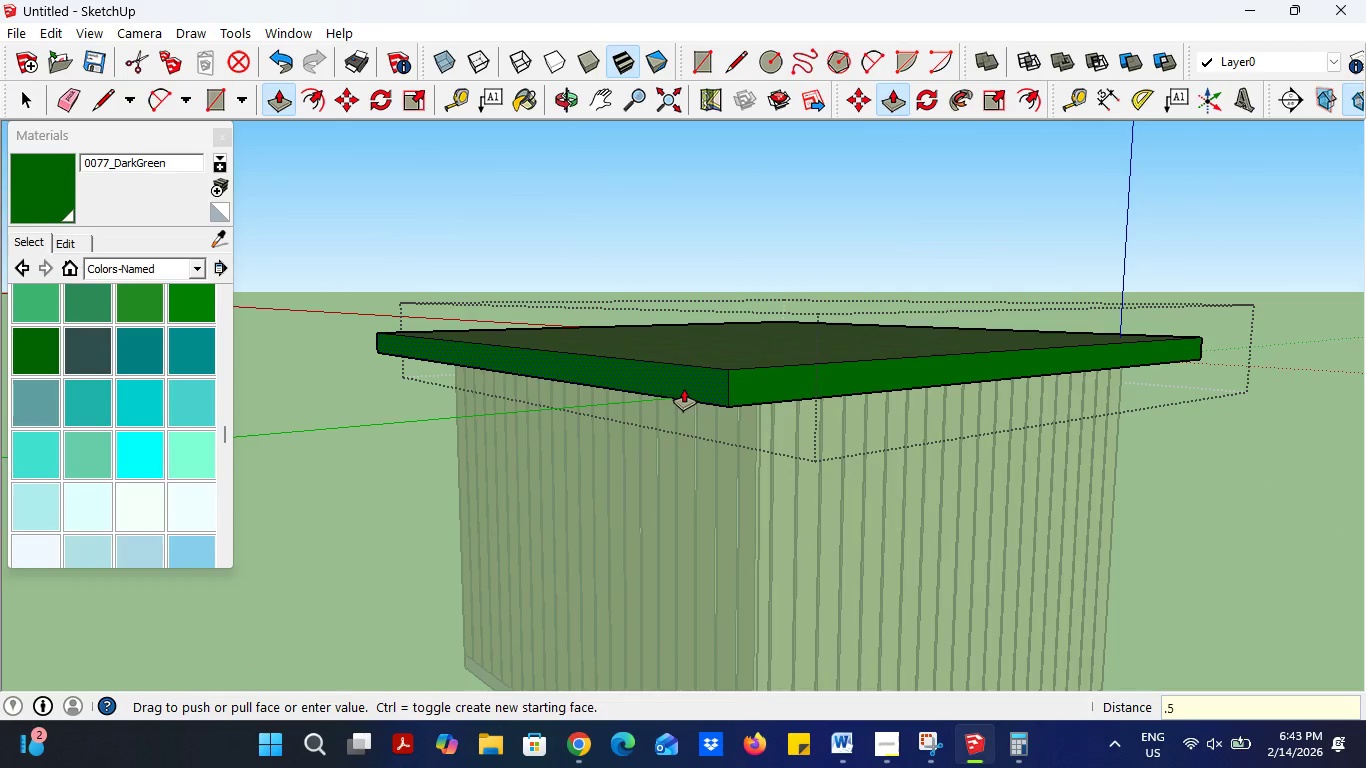 
key(5)
 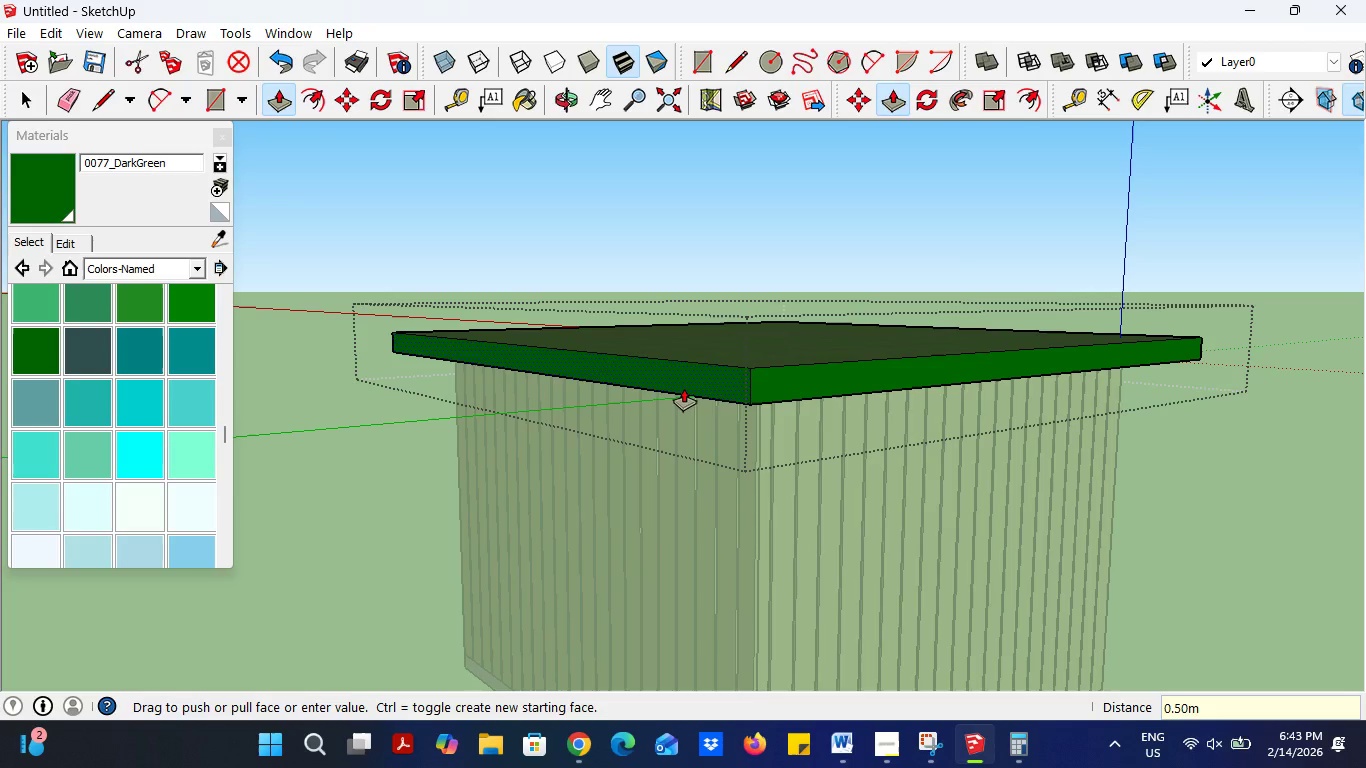 
key(Enter)
 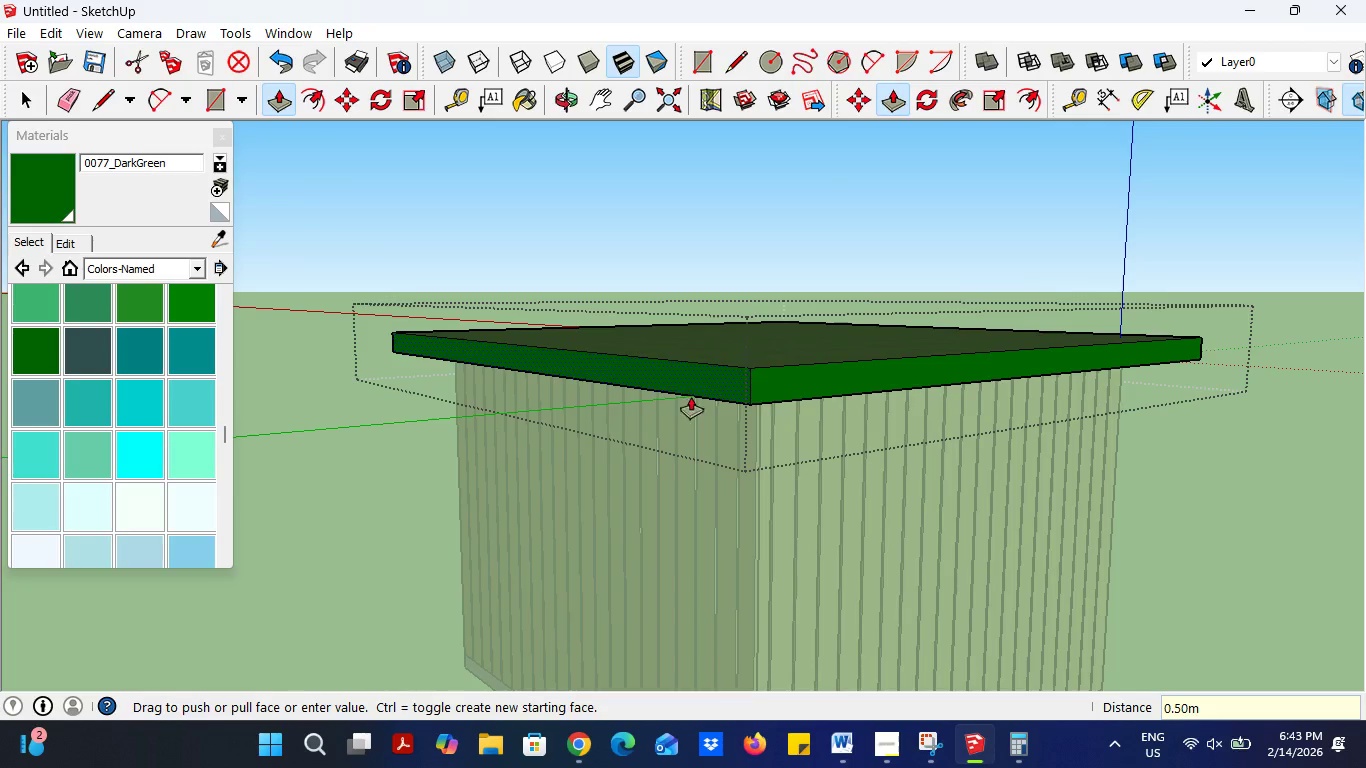 
scroll: coordinate [692, 399], scroll_direction: down, amount: 2.0
 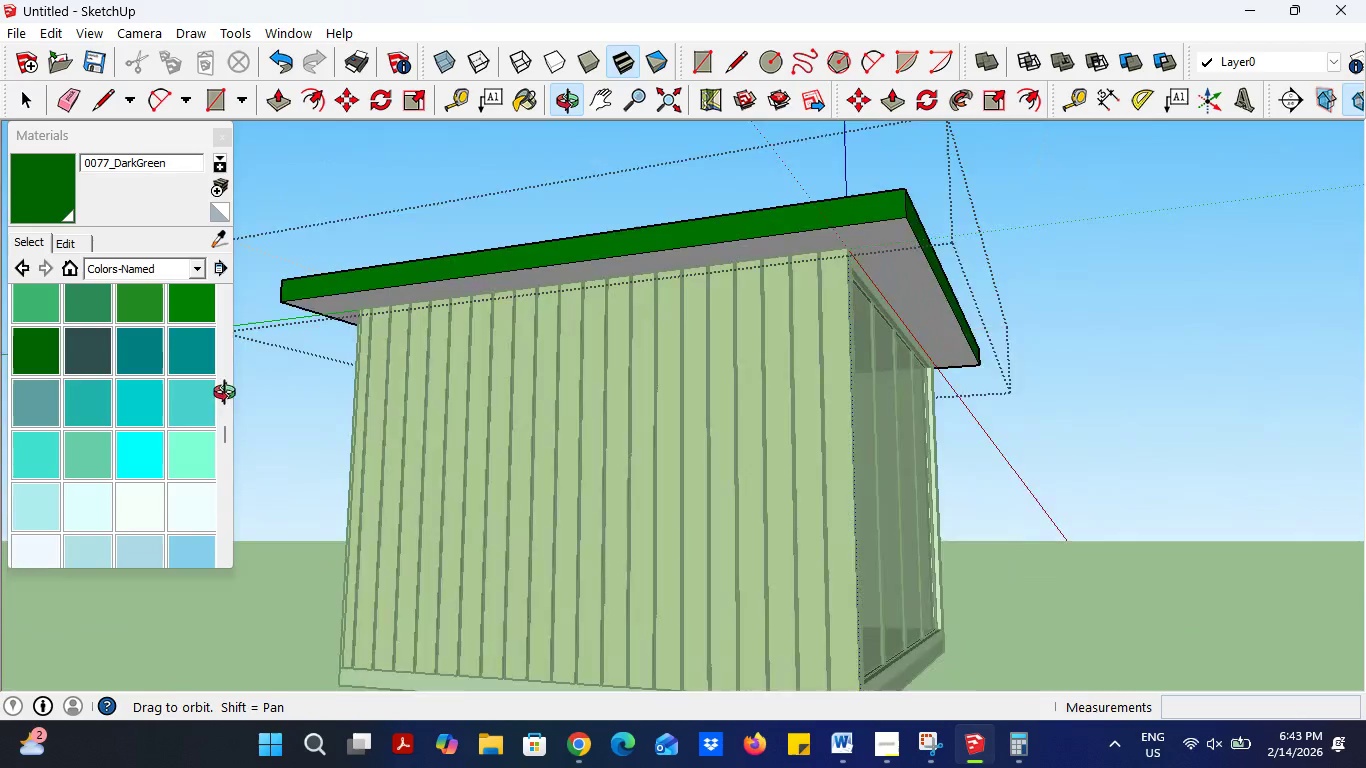 
scroll: coordinate [491, 358], scroll_direction: up, amount: 3.0
 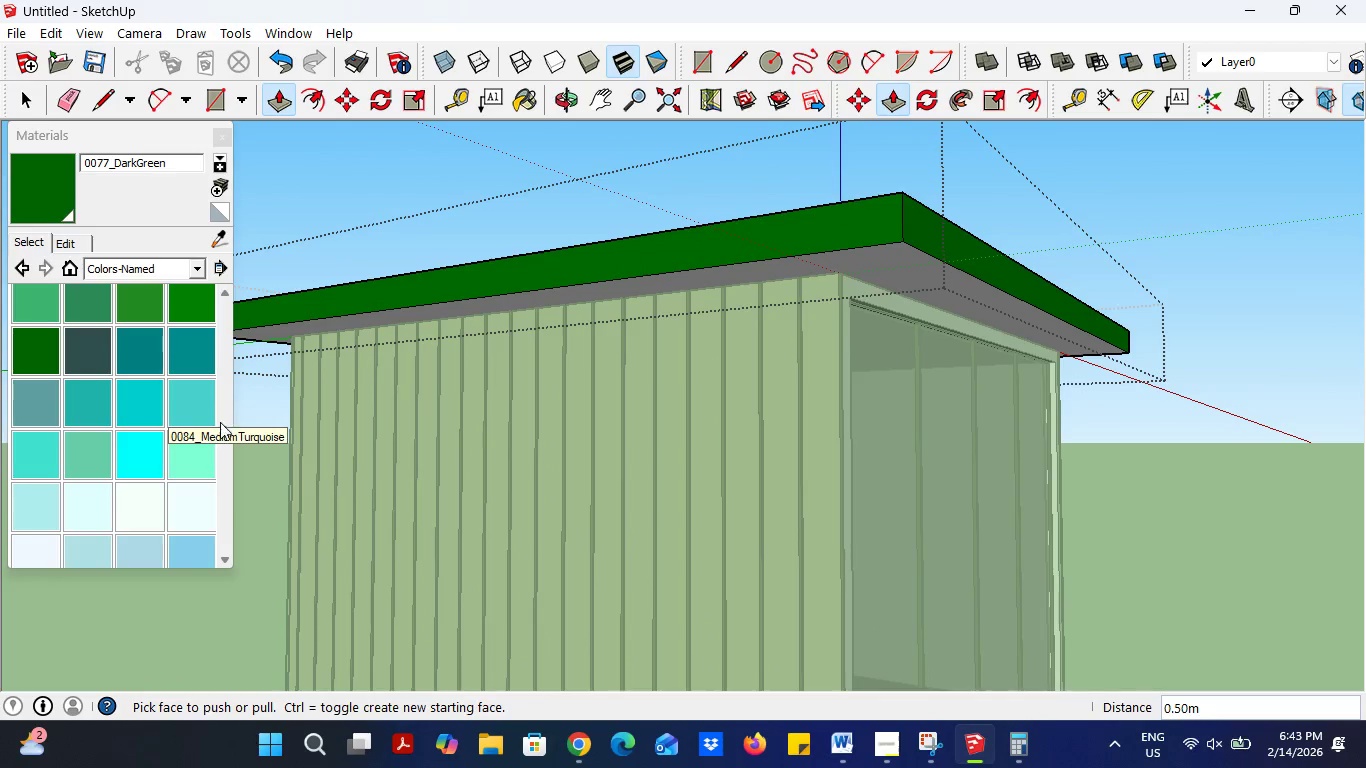 
left_click_drag(start_coordinate=[227, 434], to_coordinate=[217, 360])
 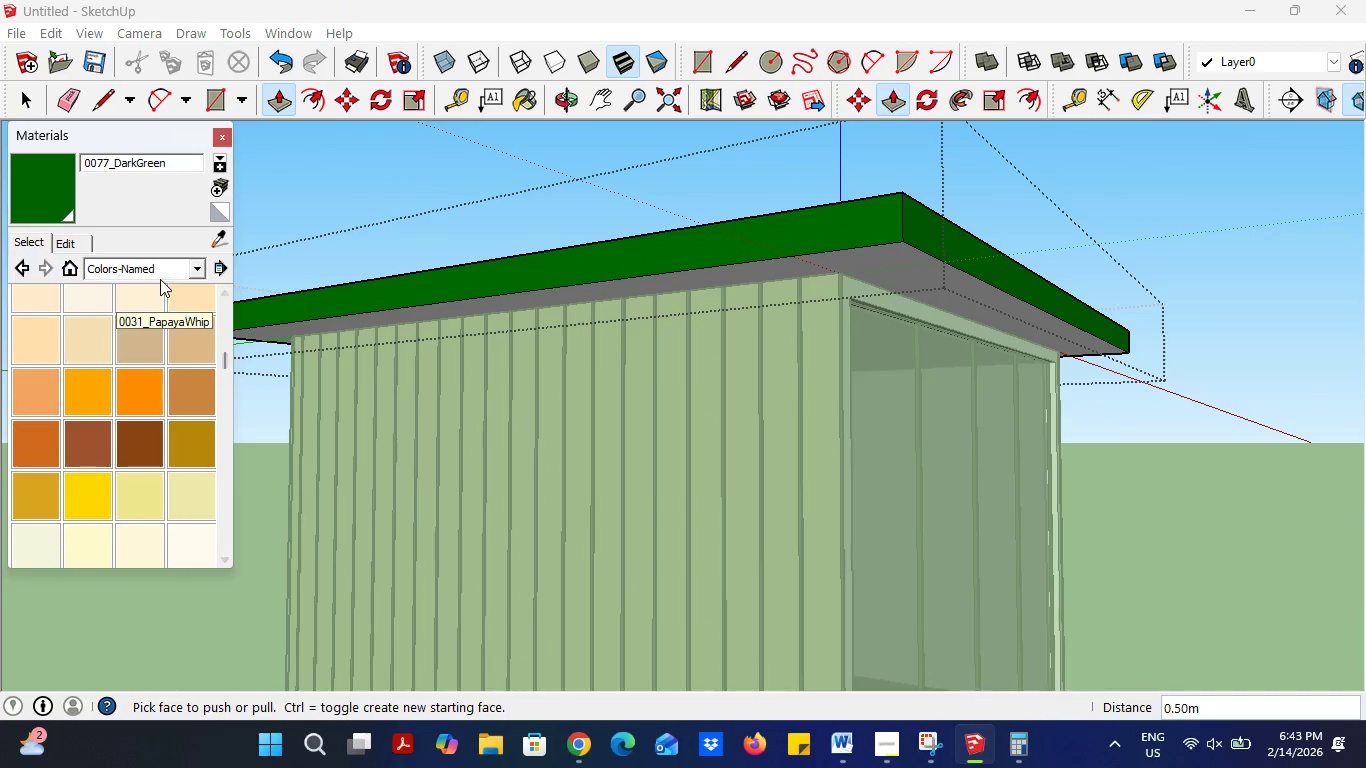 
left_click([159, 270])
 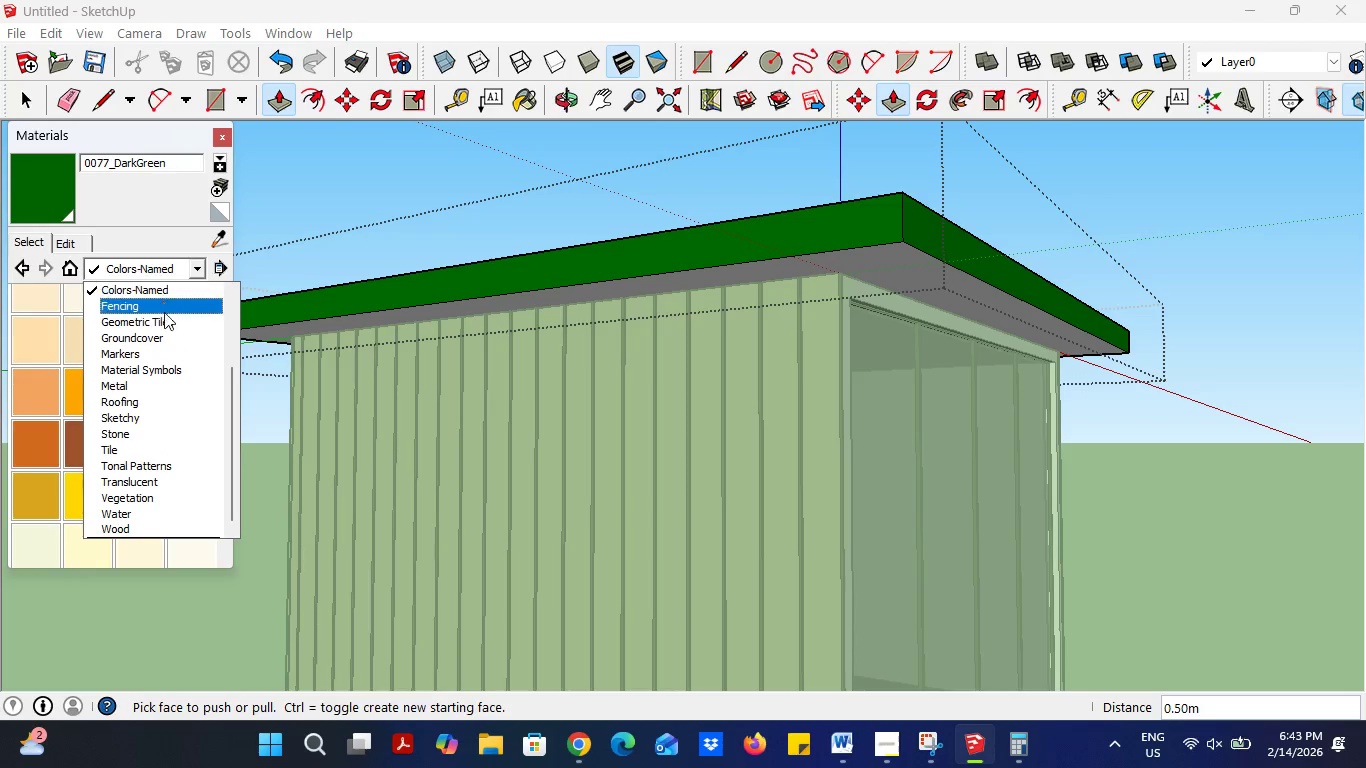 
scroll: coordinate [165, 317], scroll_direction: up, amount: 2.0
 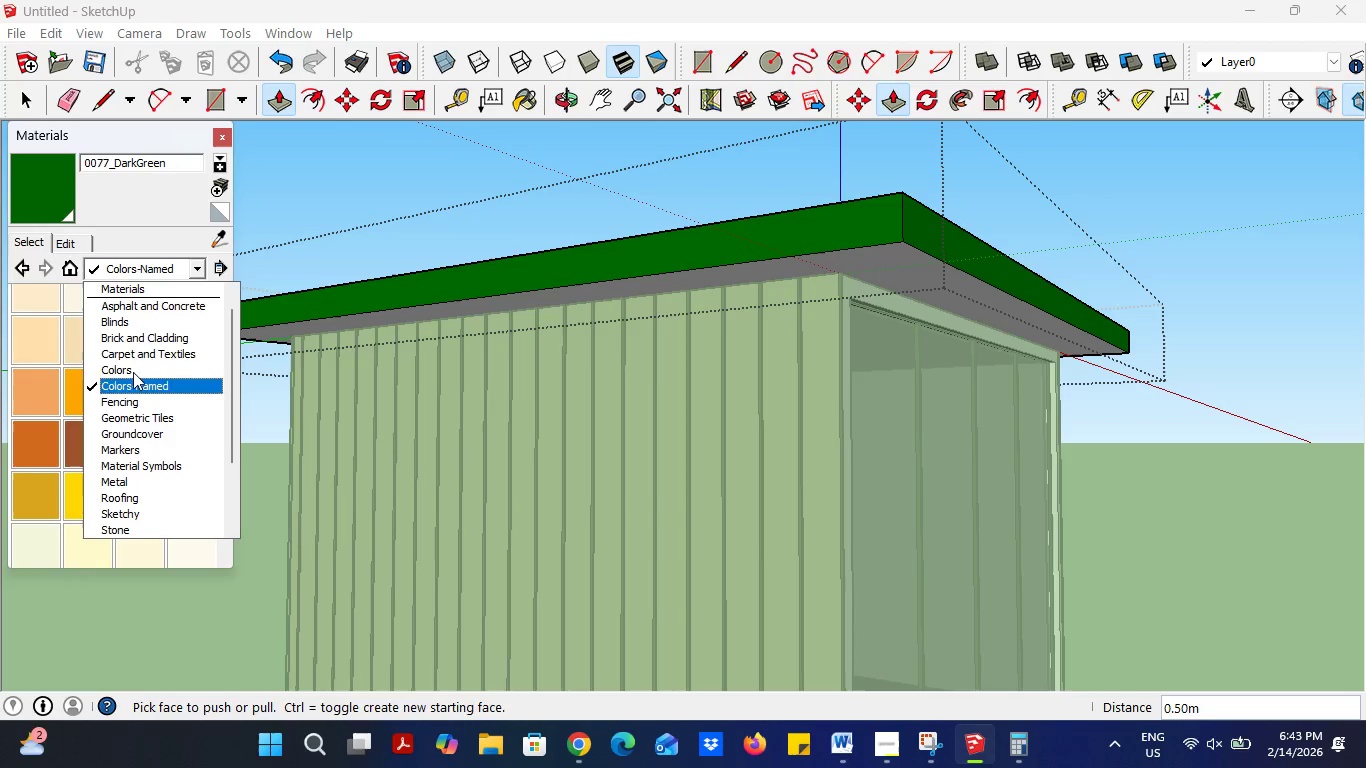 
left_click([133, 355])
 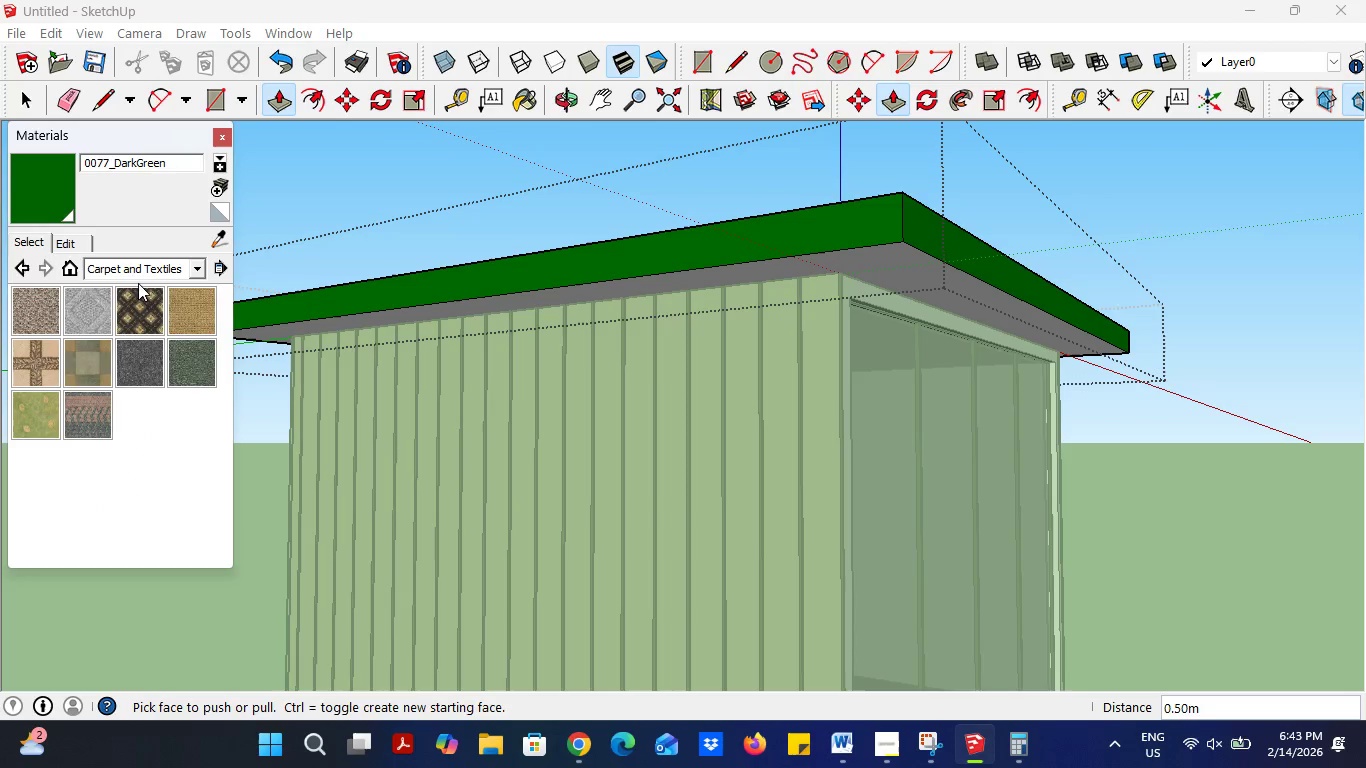 
left_click([143, 273])
 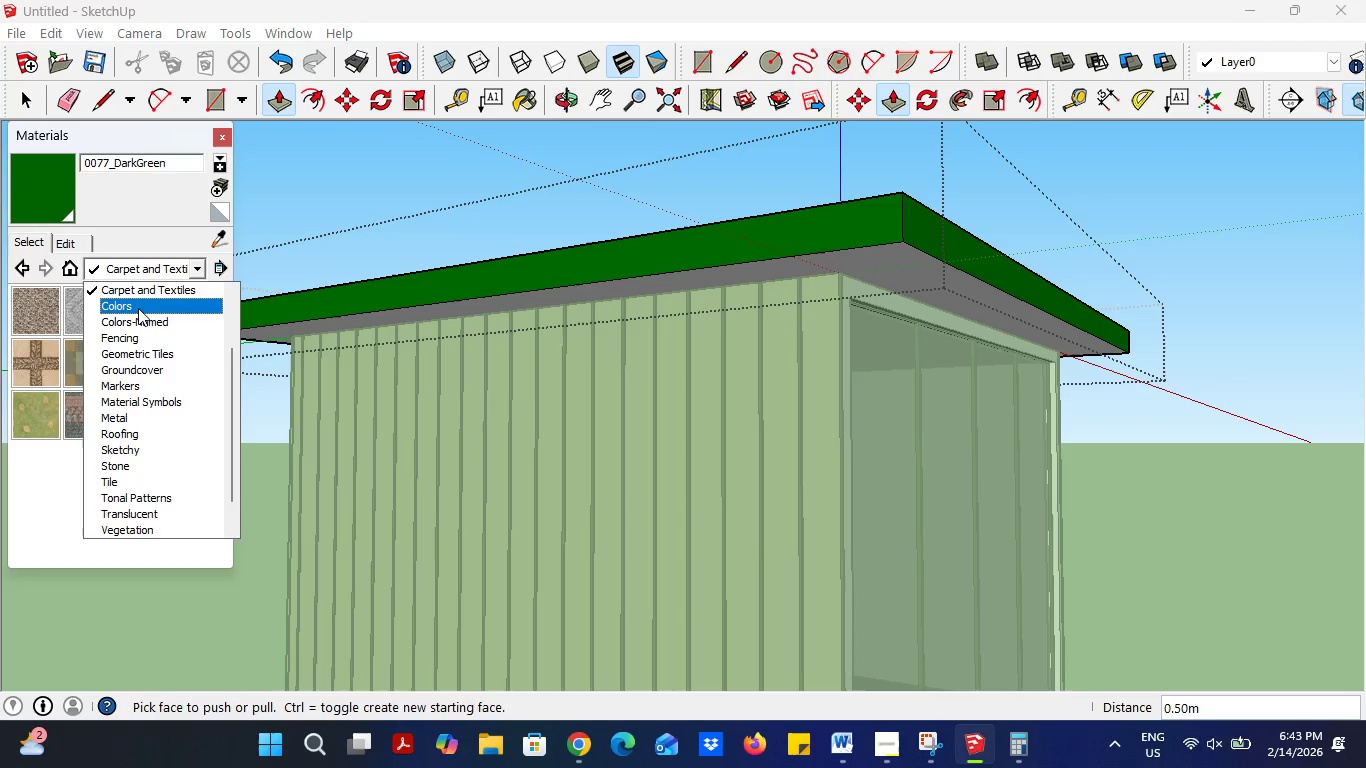 
left_click([138, 308])
 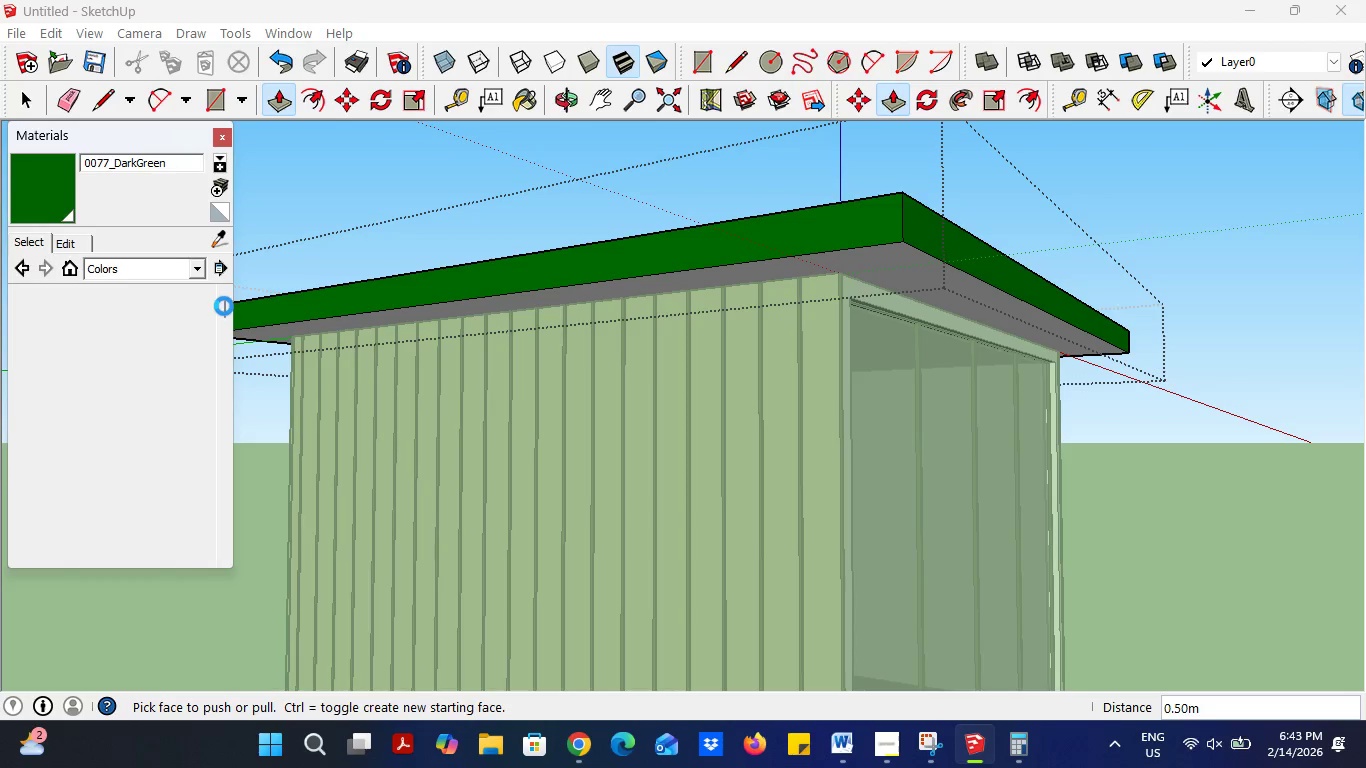 
wait(5.14)
 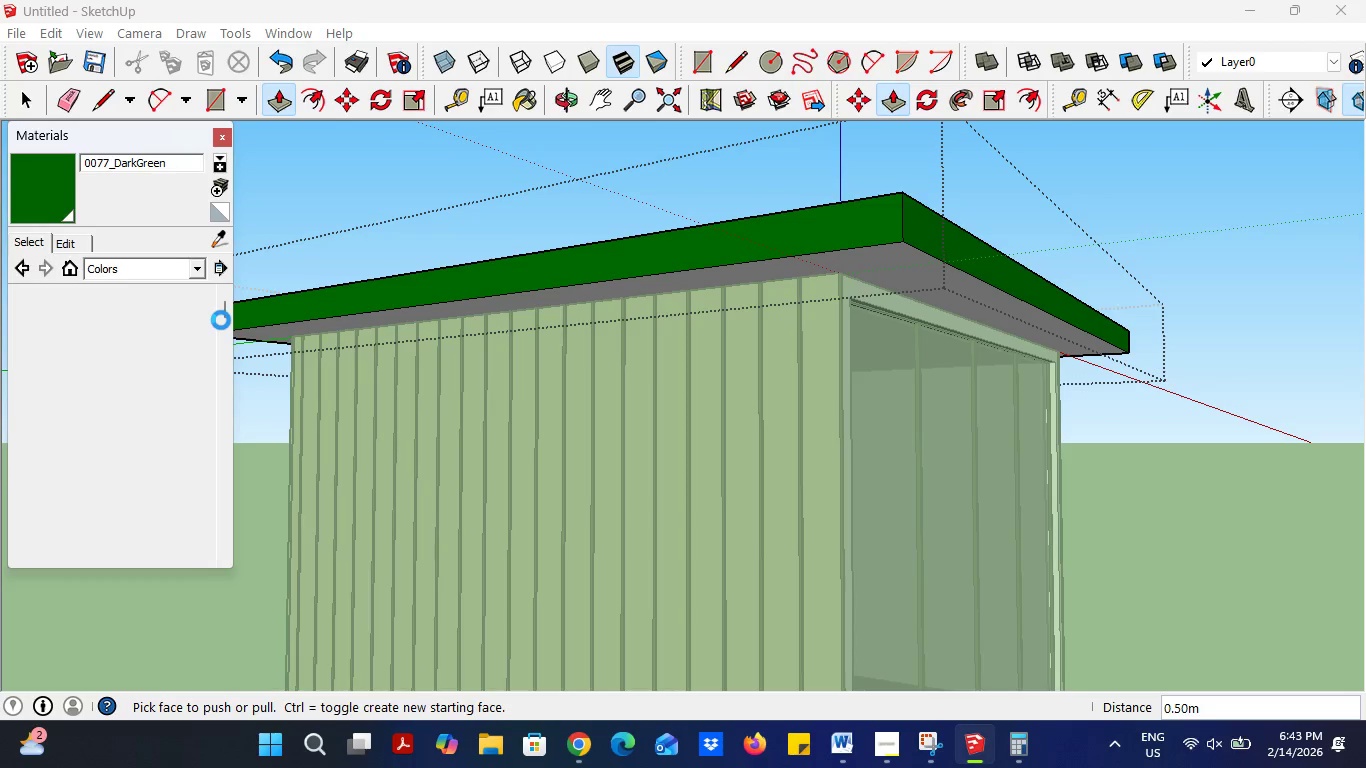 
left_click_drag(start_coordinate=[224, 306], to_coordinate=[223, 360])
 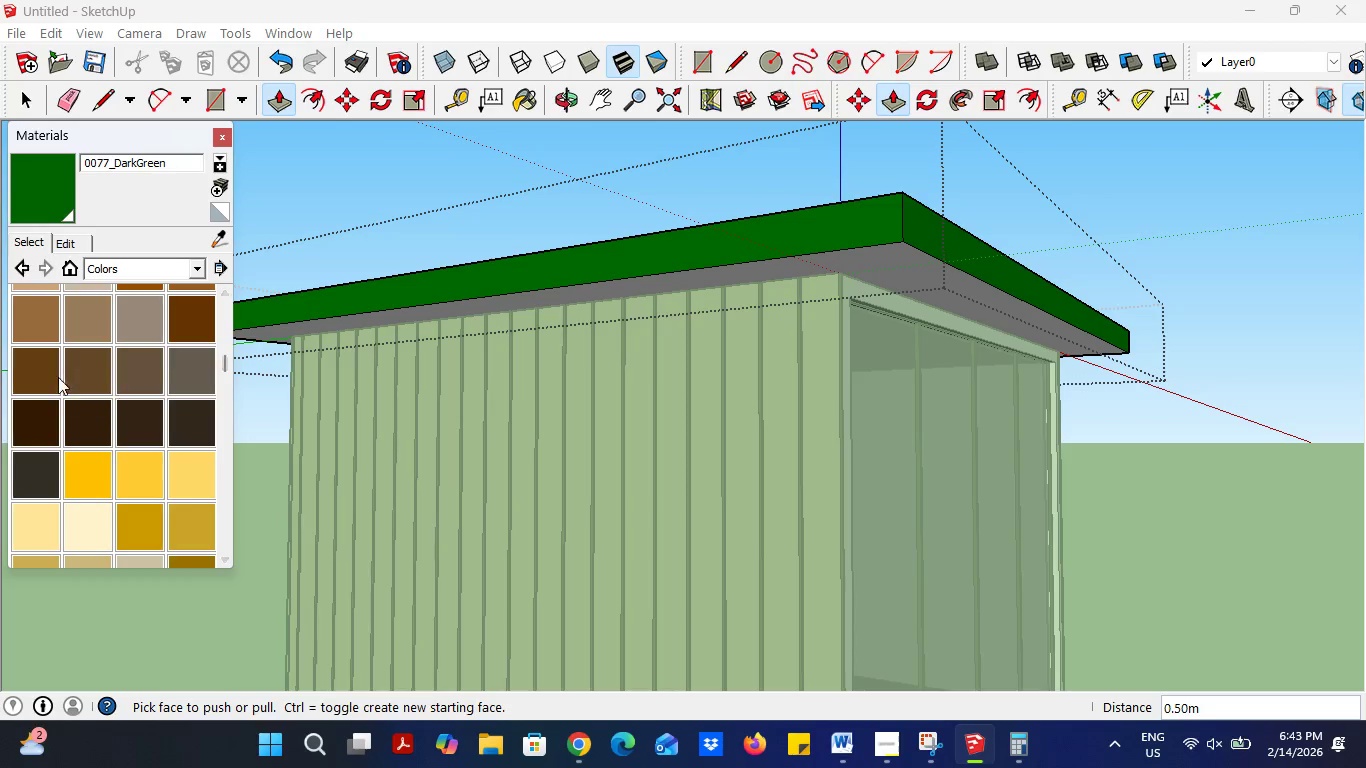 
left_click([42, 370])
 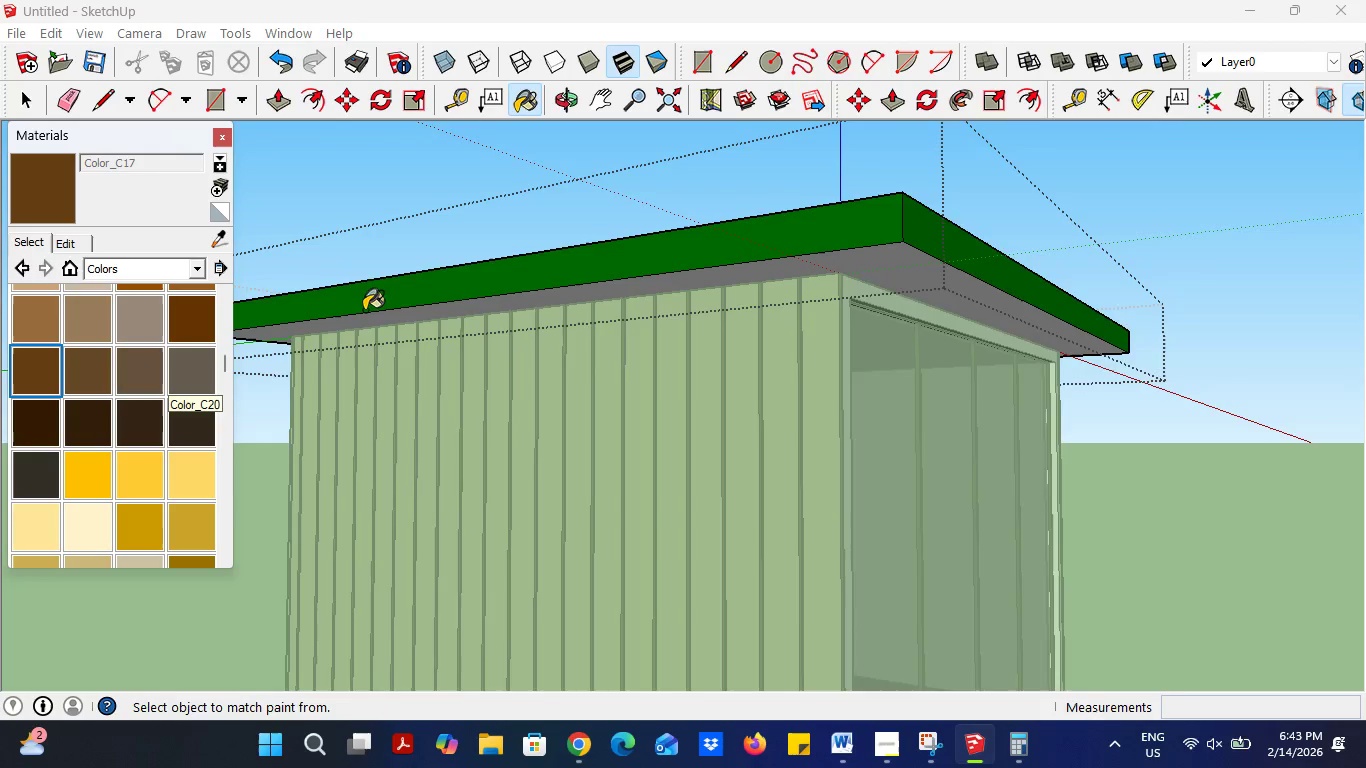 
scroll: coordinate [609, 358], scroll_direction: up, amount: 4.0
 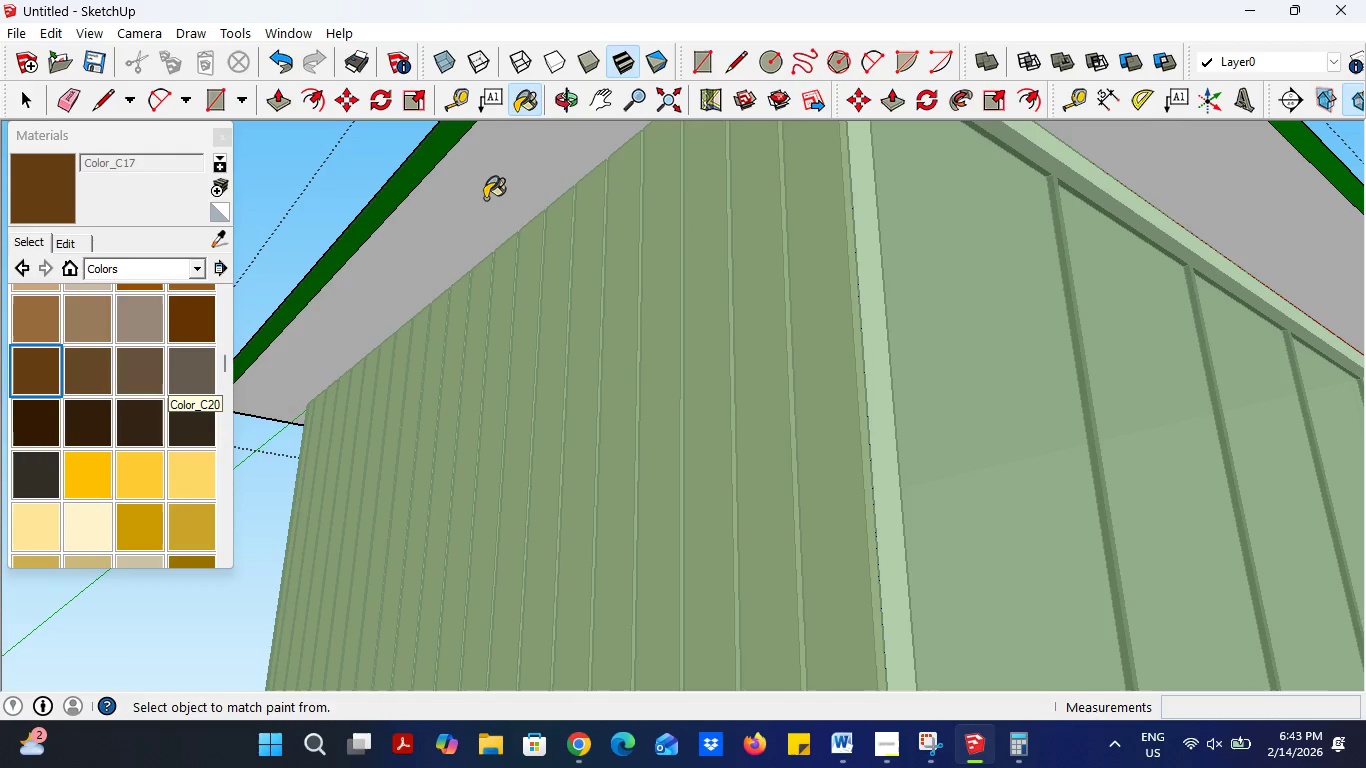 
left_click([487, 198])
 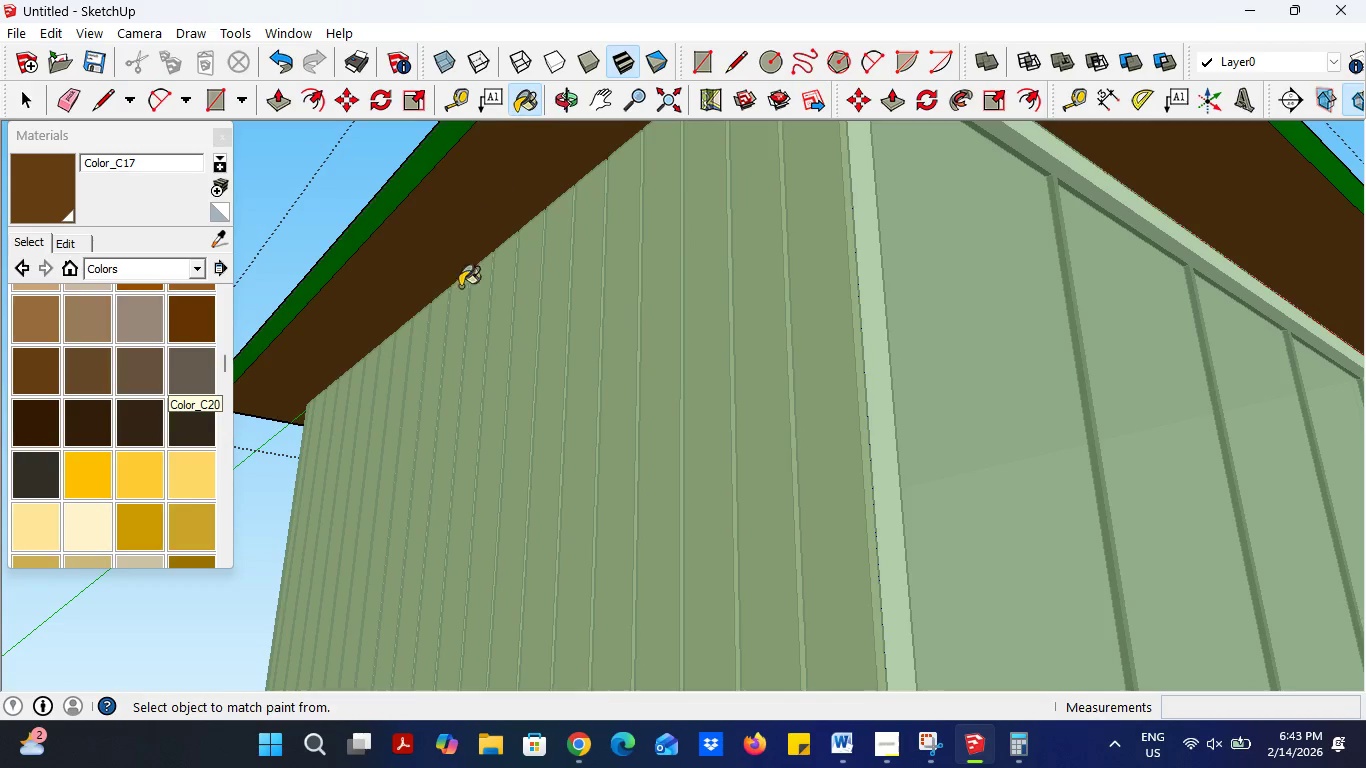 
scroll: coordinate [453, 319], scroll_direction: down, amount: 5.0
 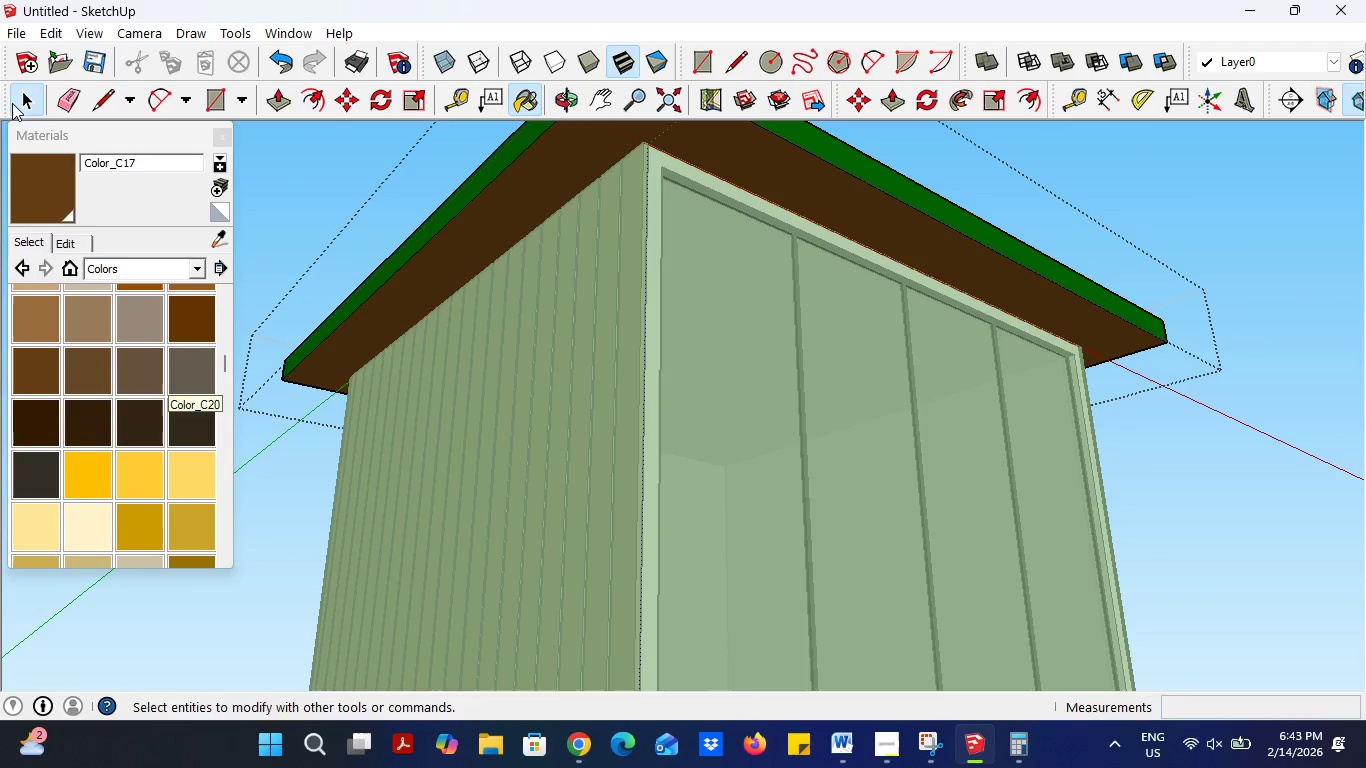 
double_click([182, 188])
 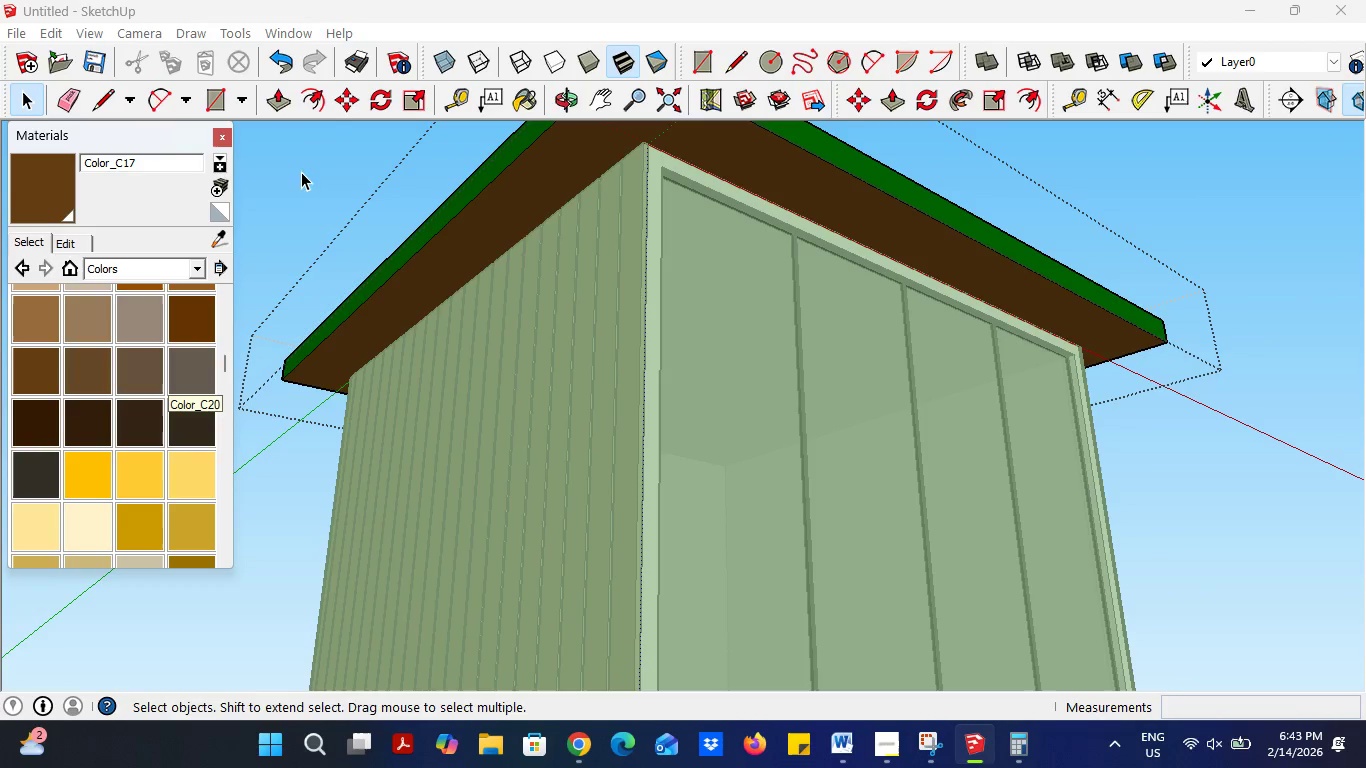 
left_click([313, 171])
 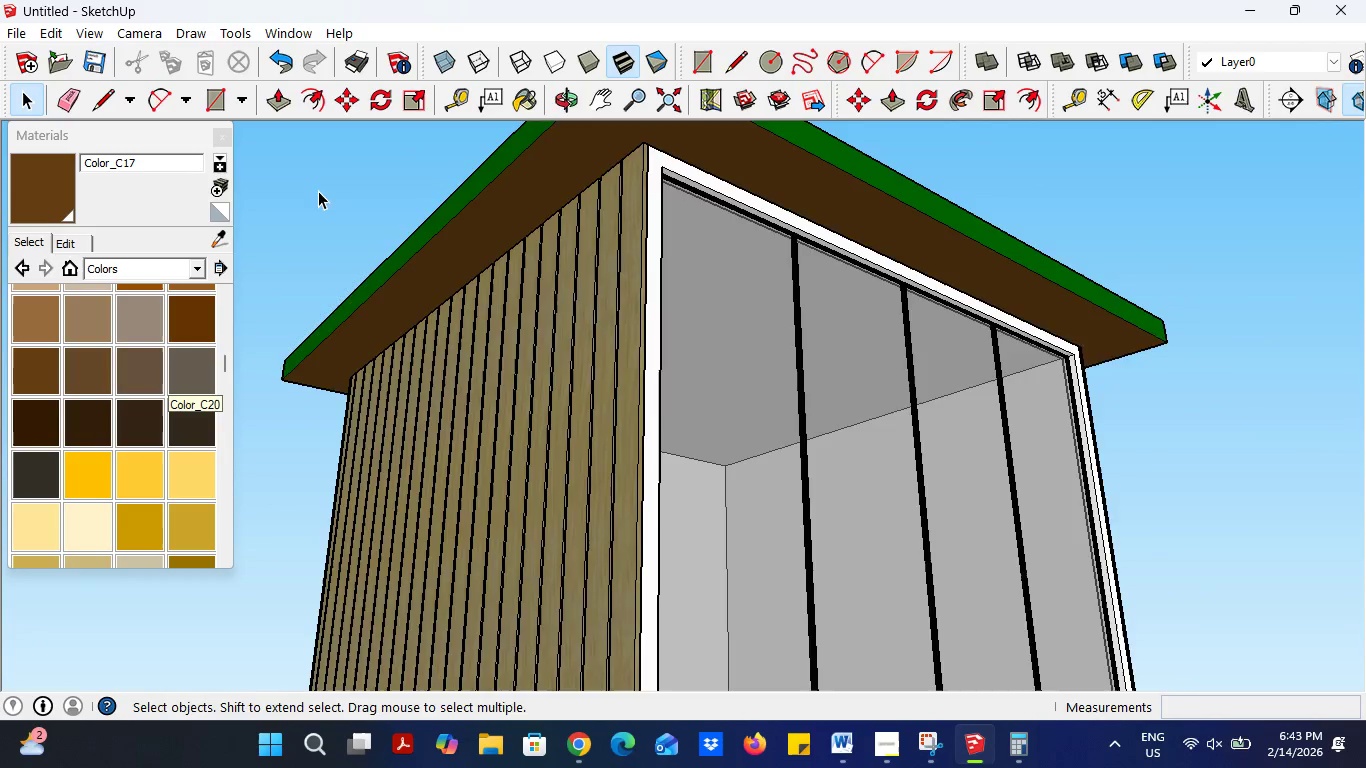 
scroll: coordinate [382, 323], scroll_direction: down, amount: 5.0
 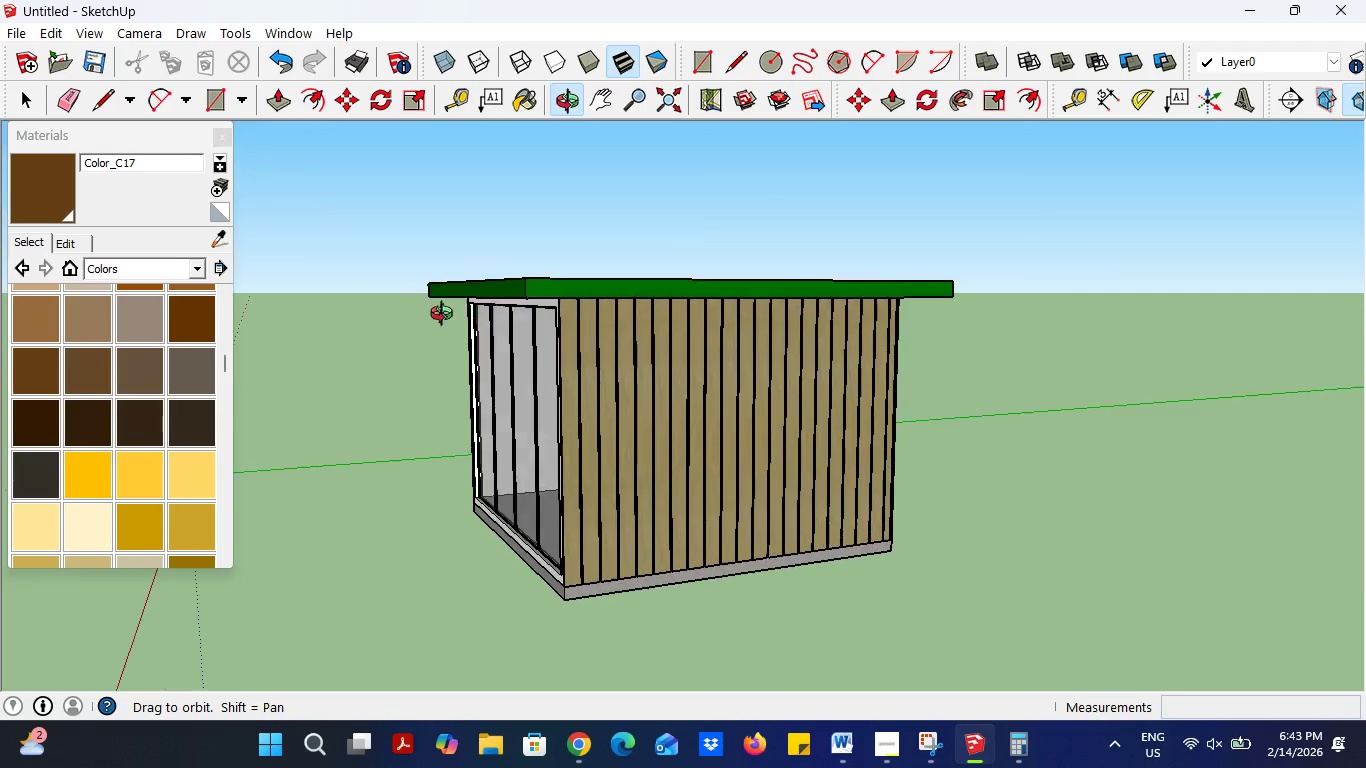 
scroll: coordinate [532, 279], scroll_direction: up, amount: 3.0
 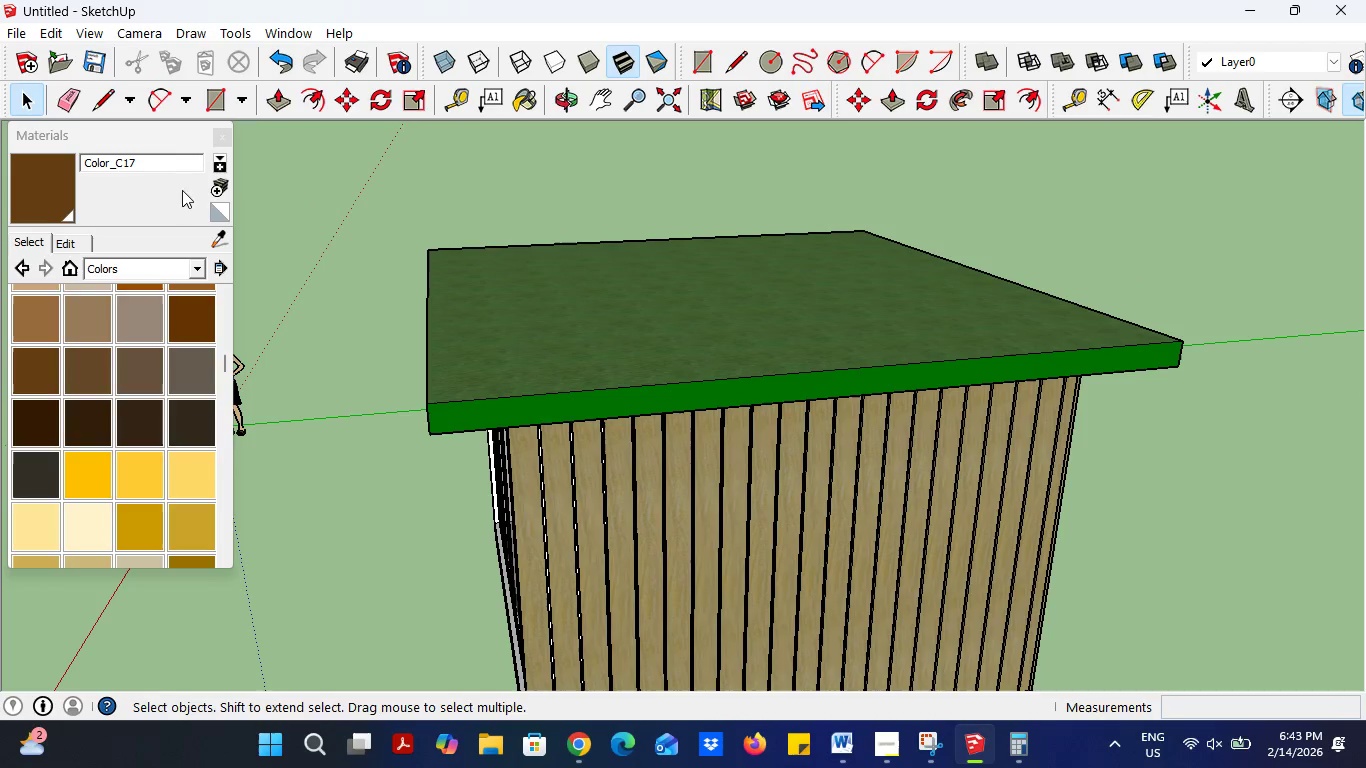 
left_click([107, 97])
 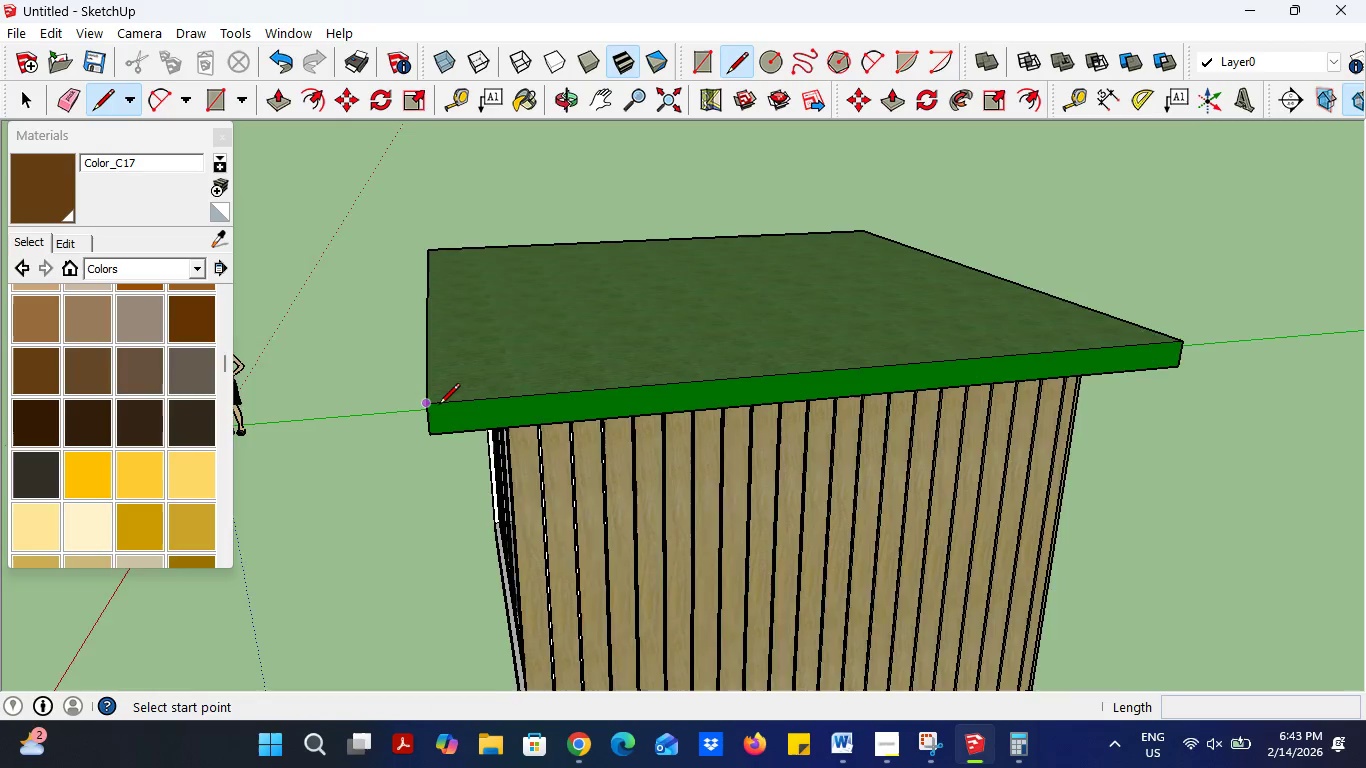 
scroll: coordinate [438, 406], scroll_direction: up, amount: 3.0
 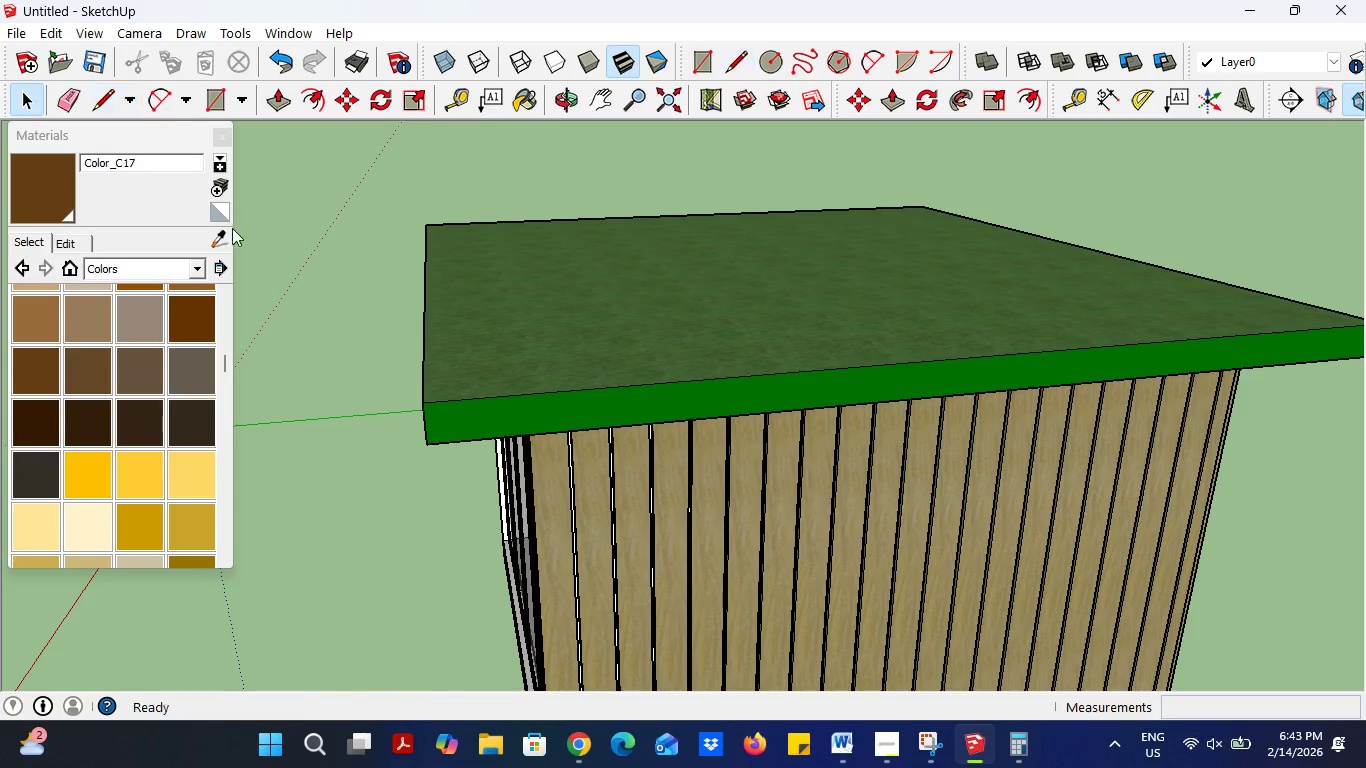 
double_click([581, 429])
 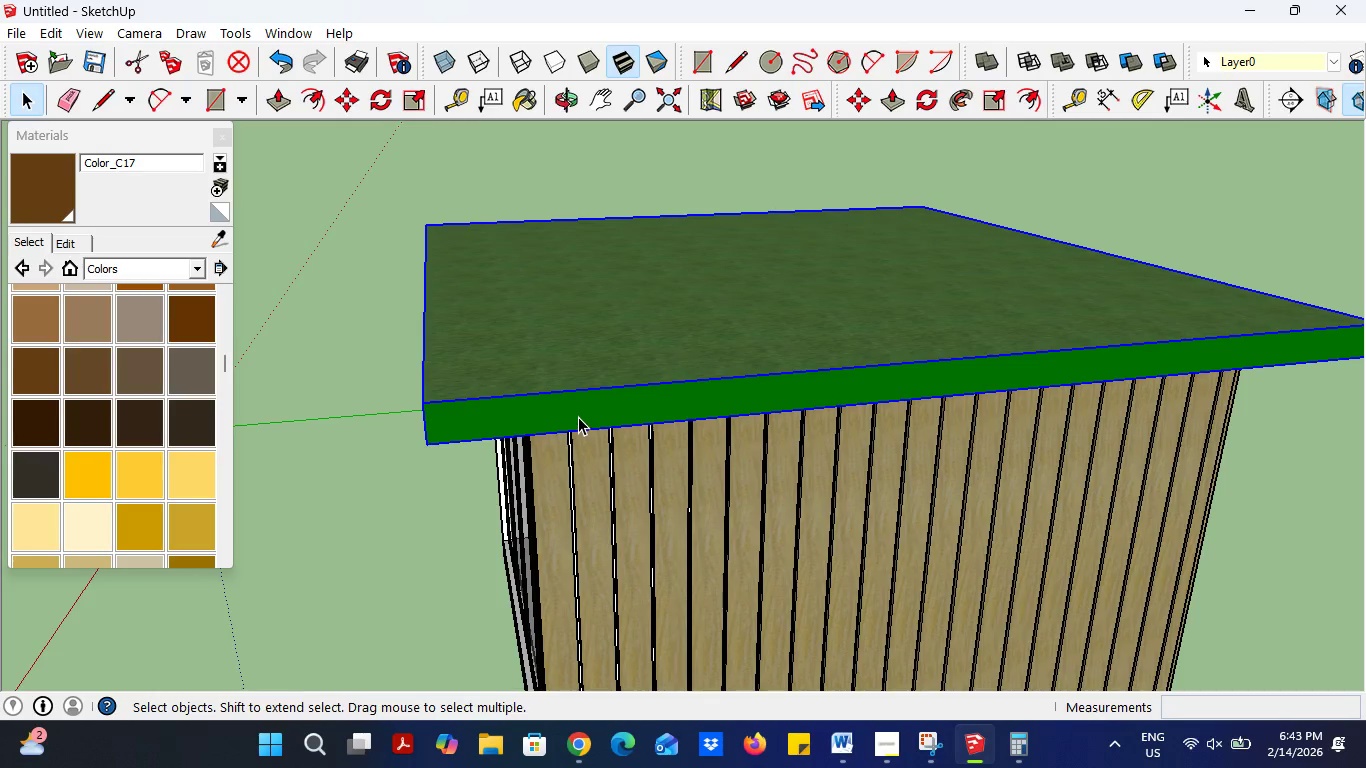 
triple_click([578, 416])
 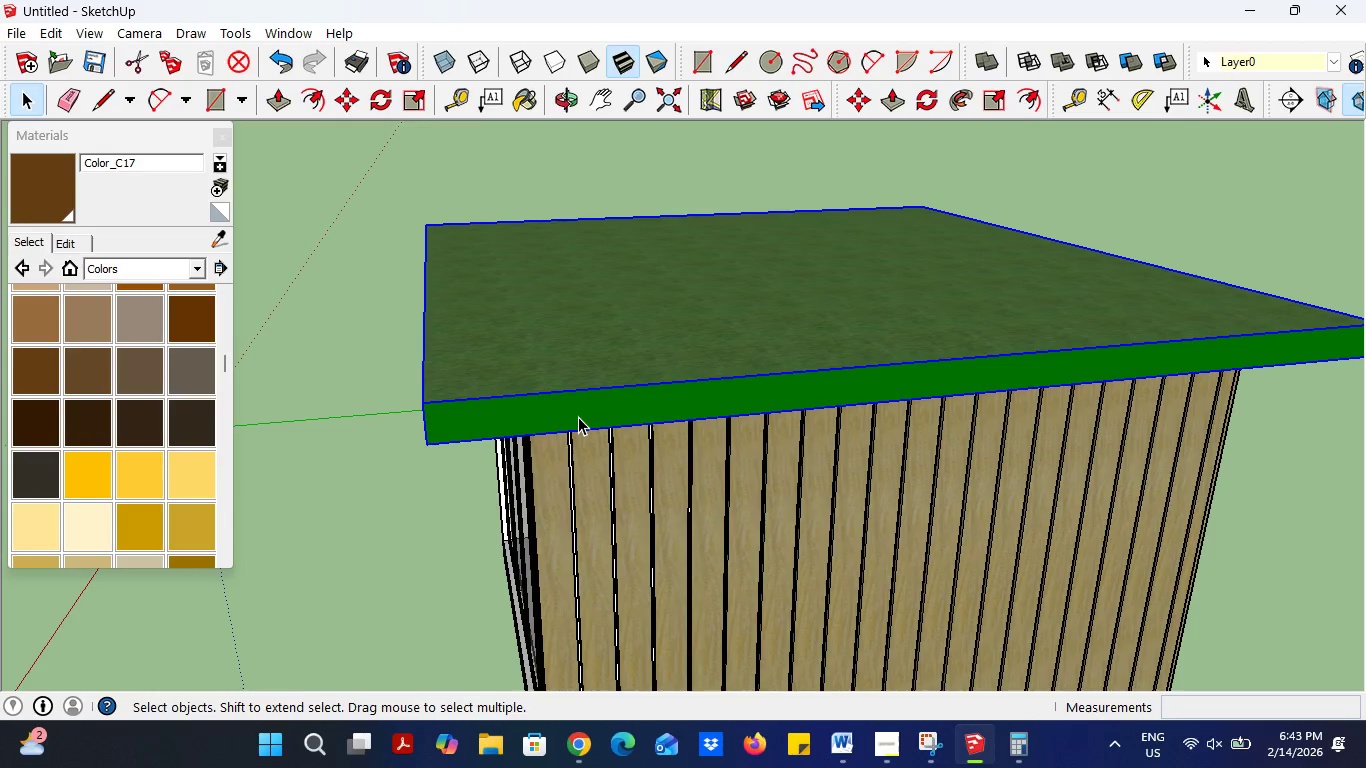 
triple_click([578, 416])
 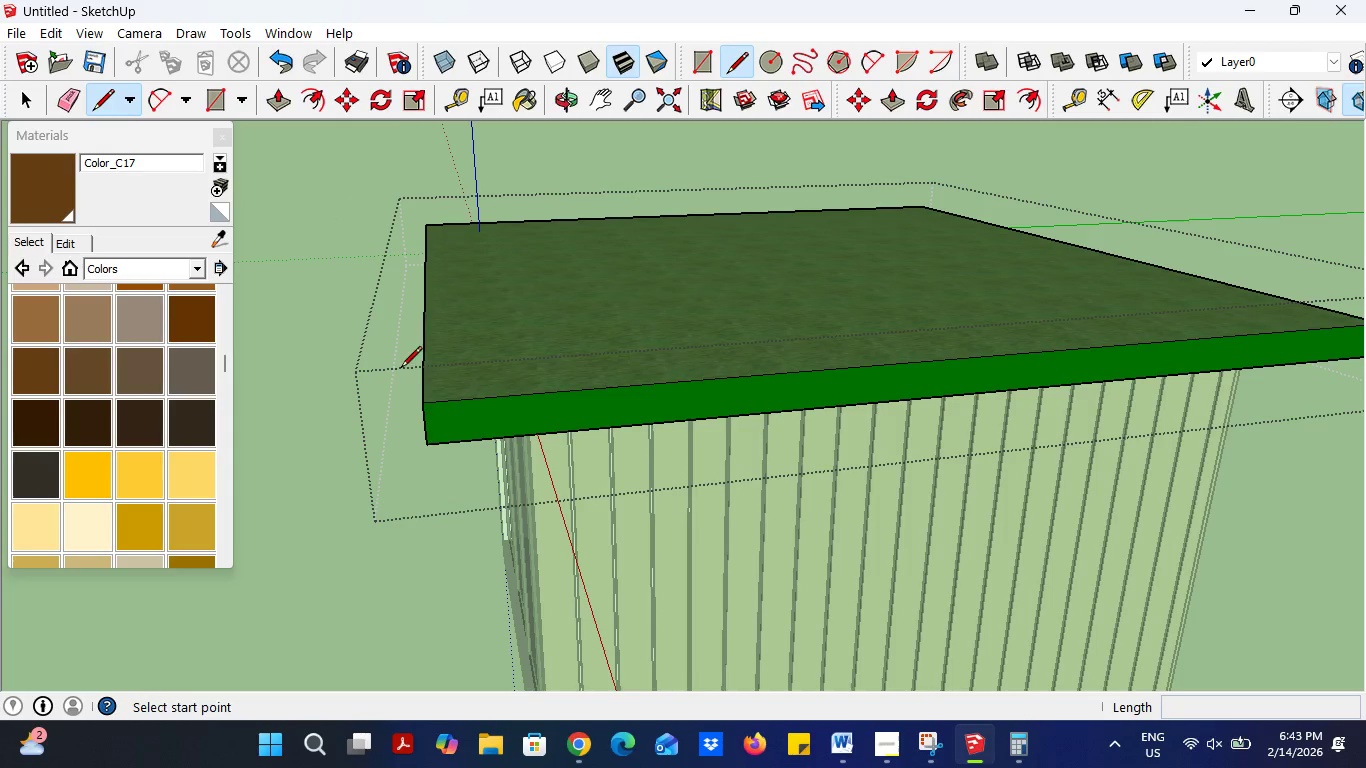 
left_click([423, 407])
 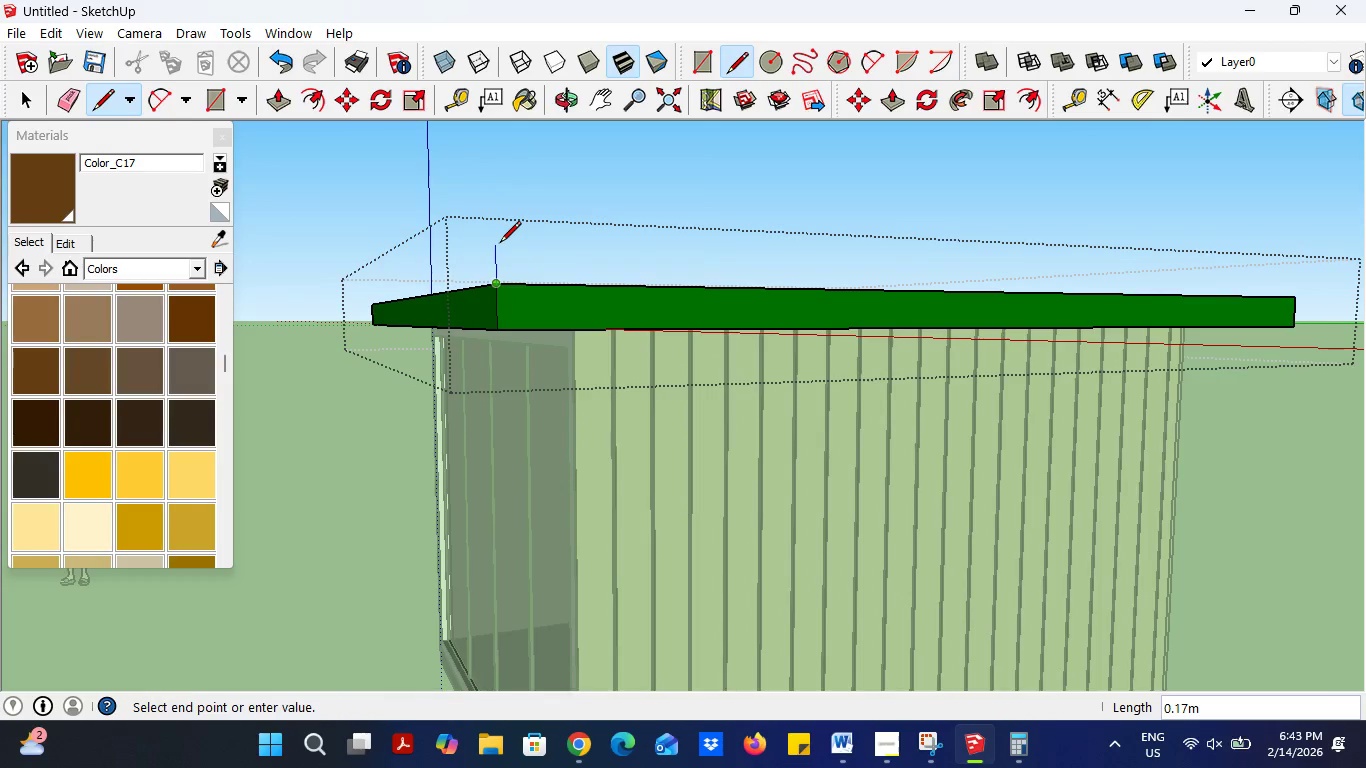 
key(Period)
 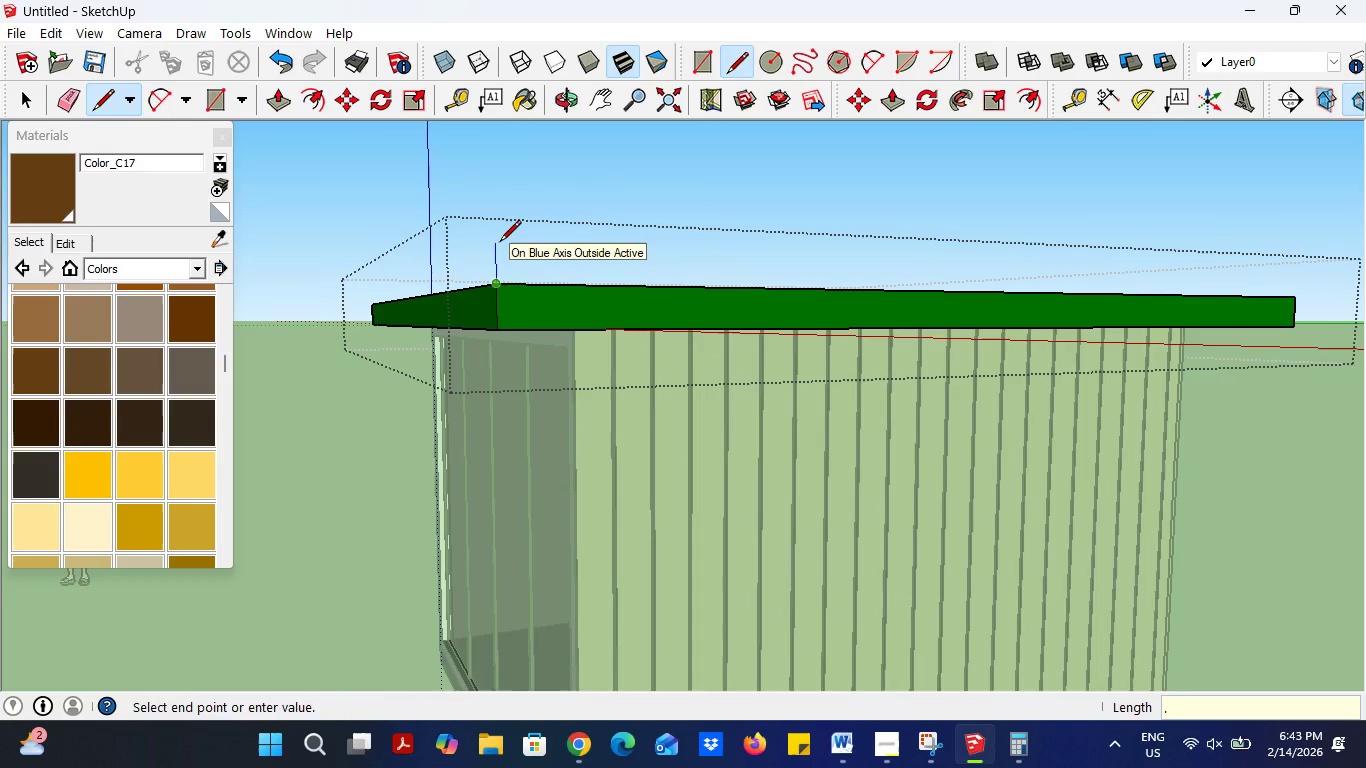 
key(2)
 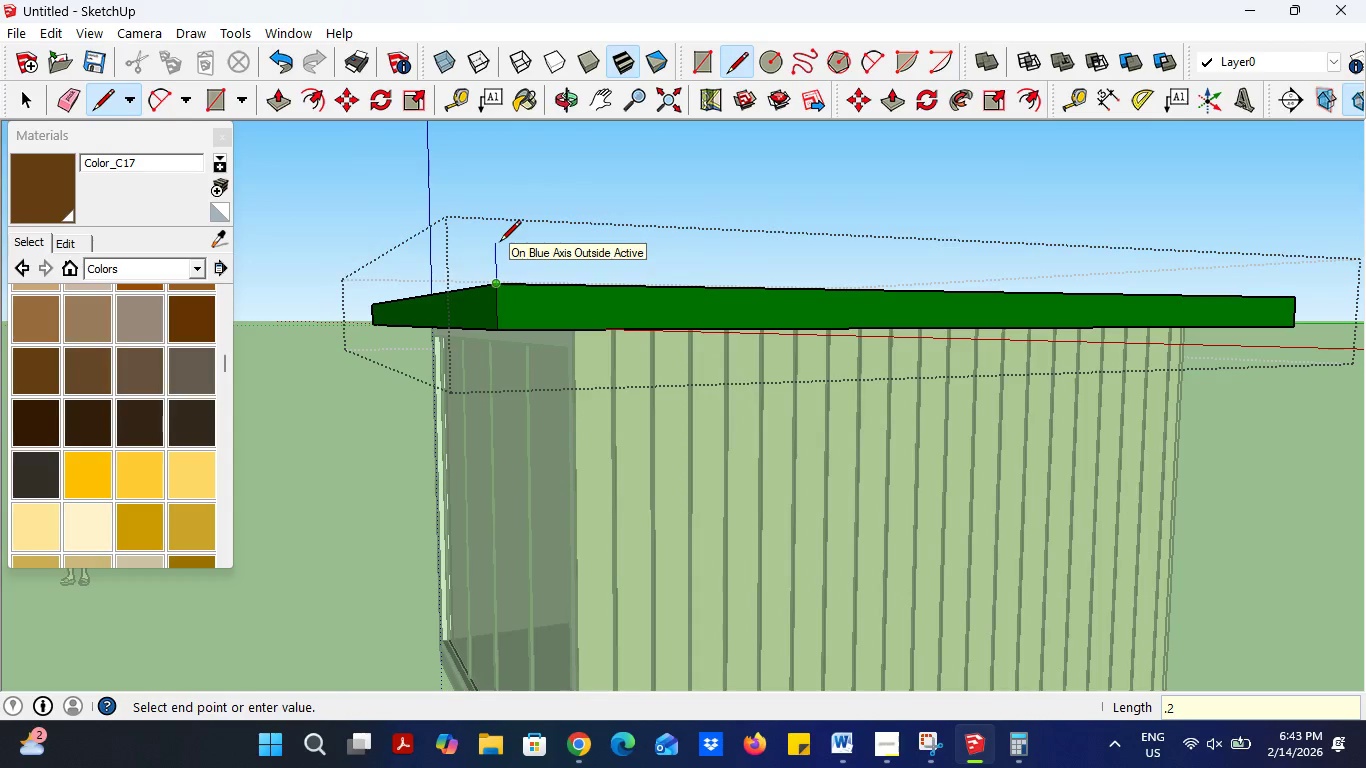 
key(Enter)
 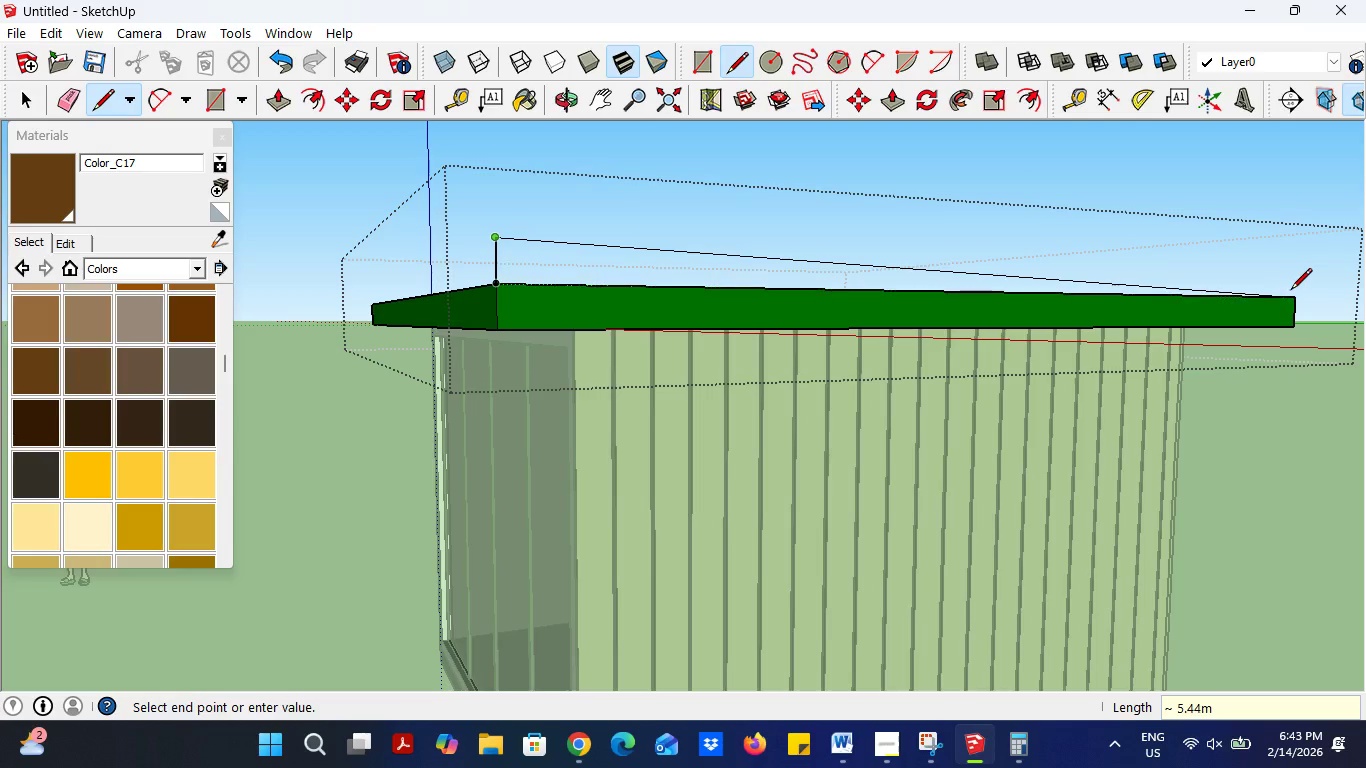 
left_click([1295, 292])
 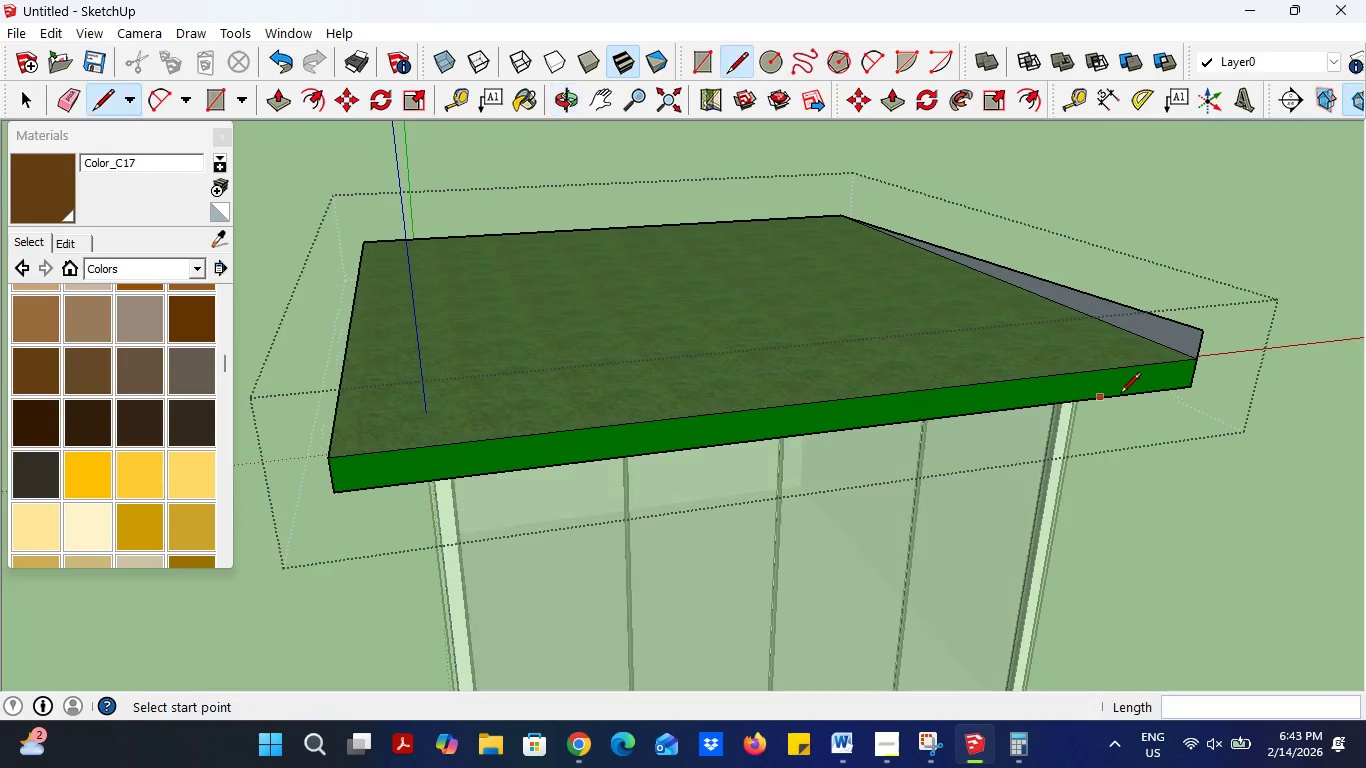 
left_click([1202, 328])
 